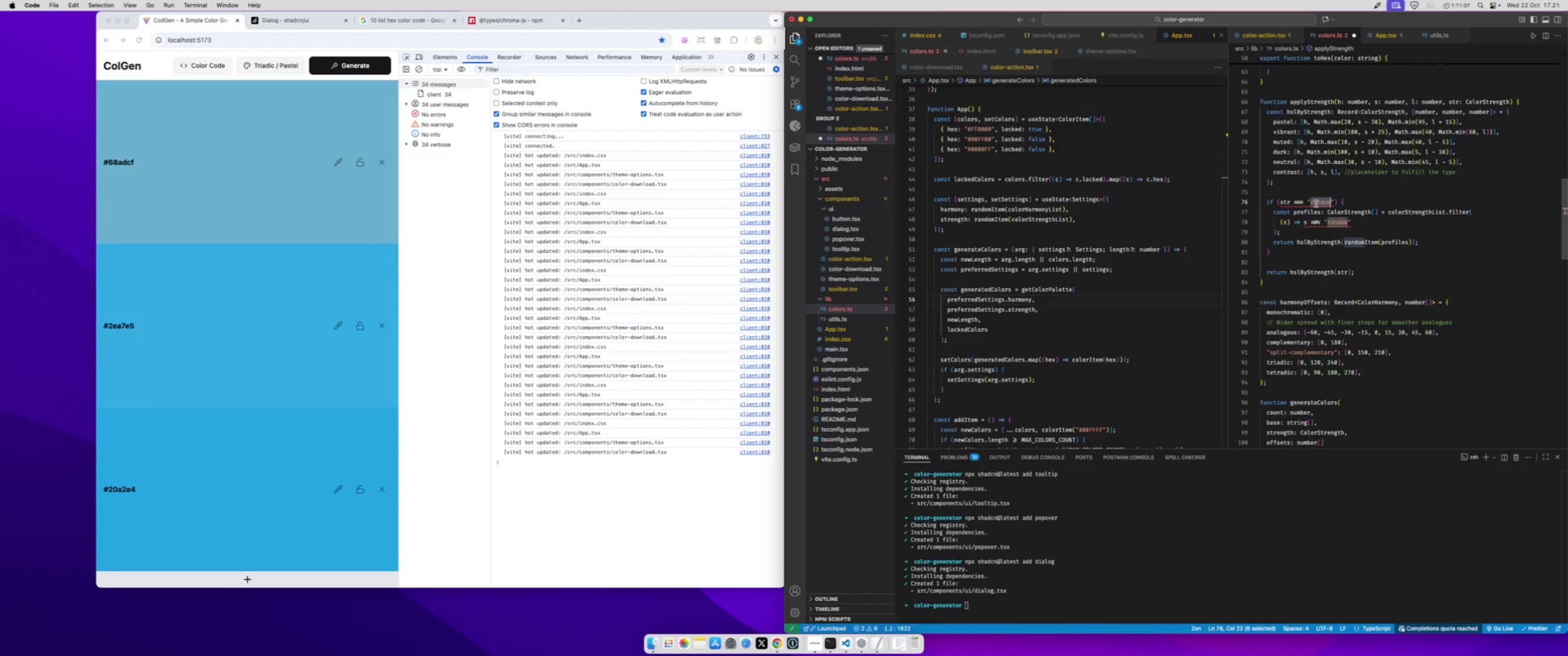 
key(Meta+CommandLeft)
 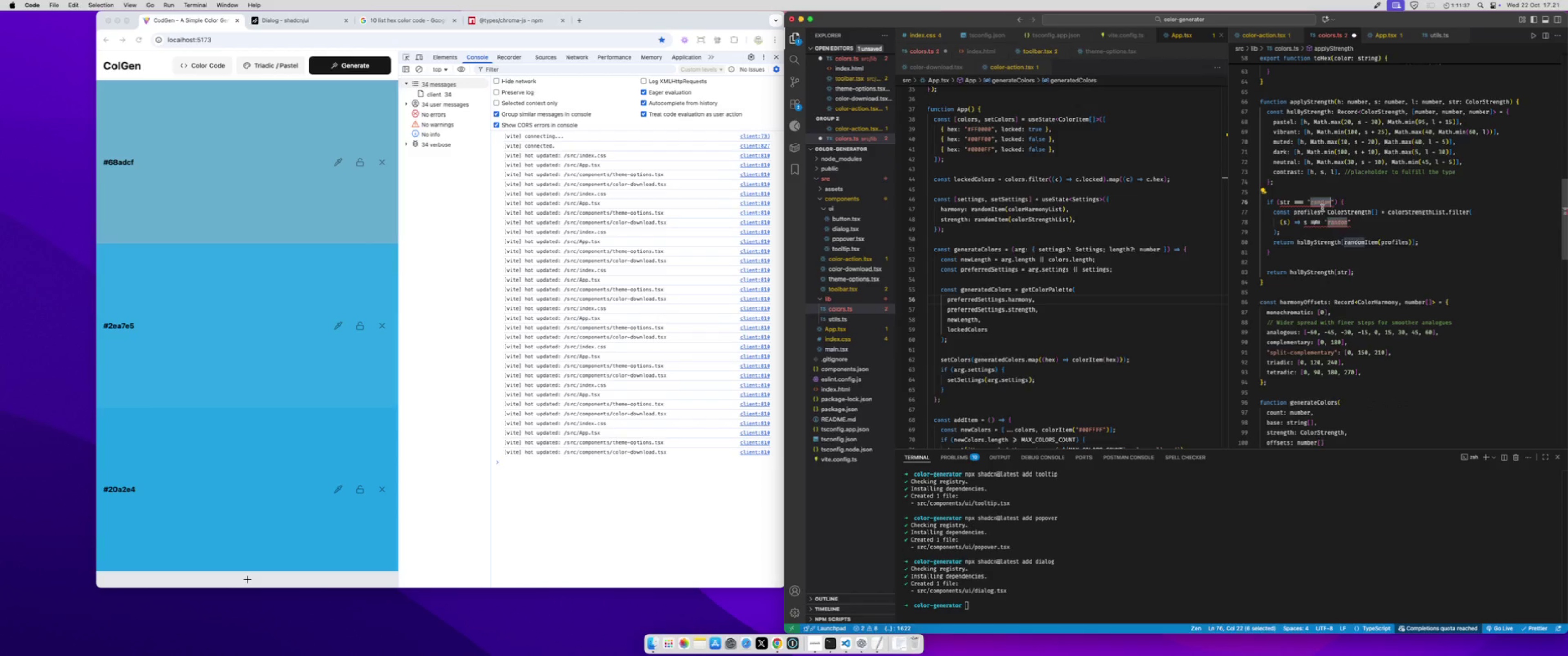 
key(Meta+V)
 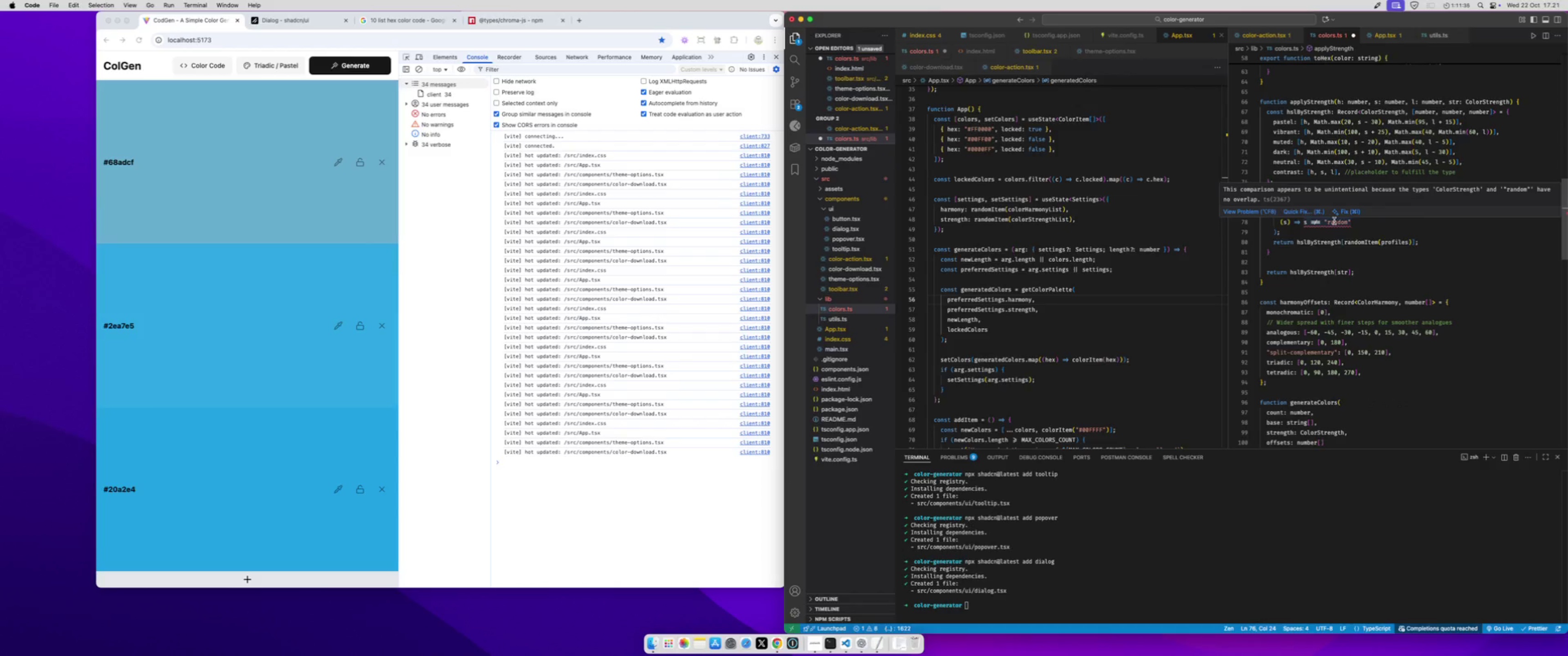 
double_click([1334, 221])
 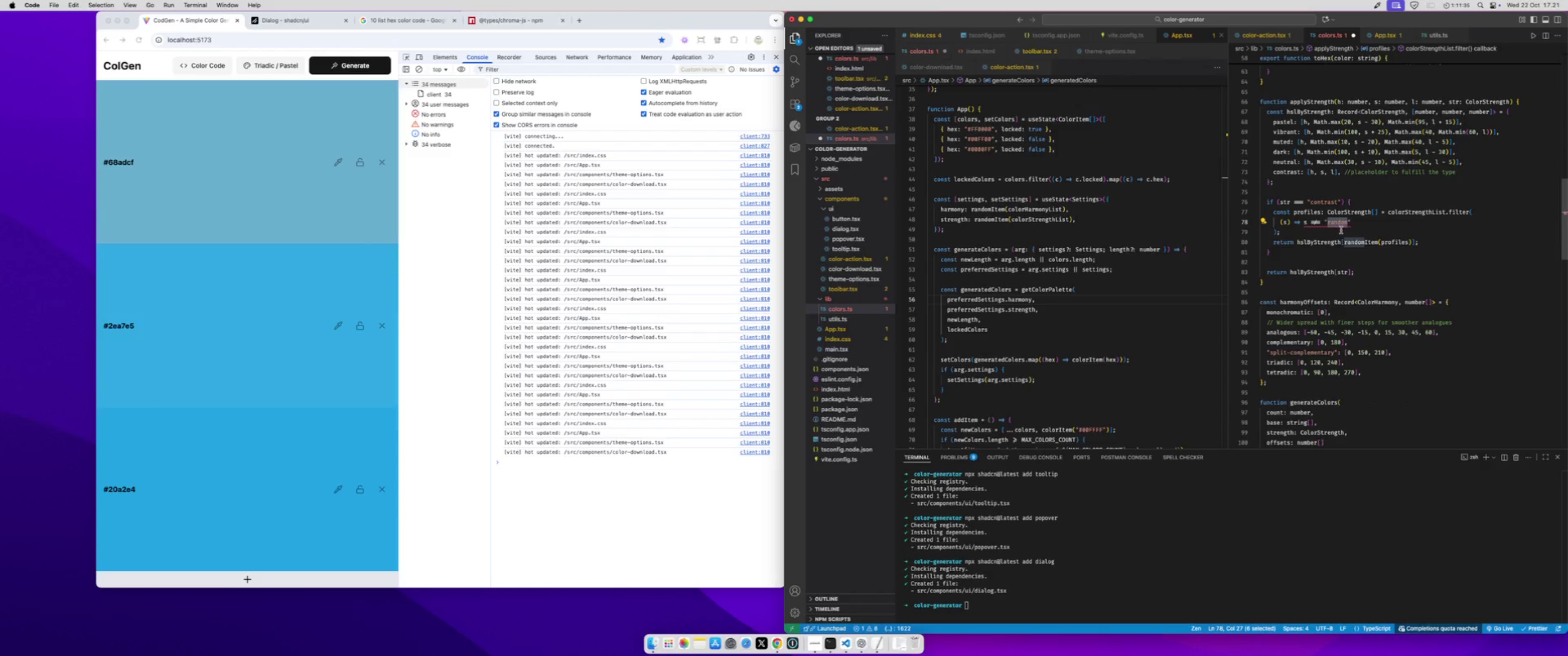 
key(Meta+CommandLeft)
 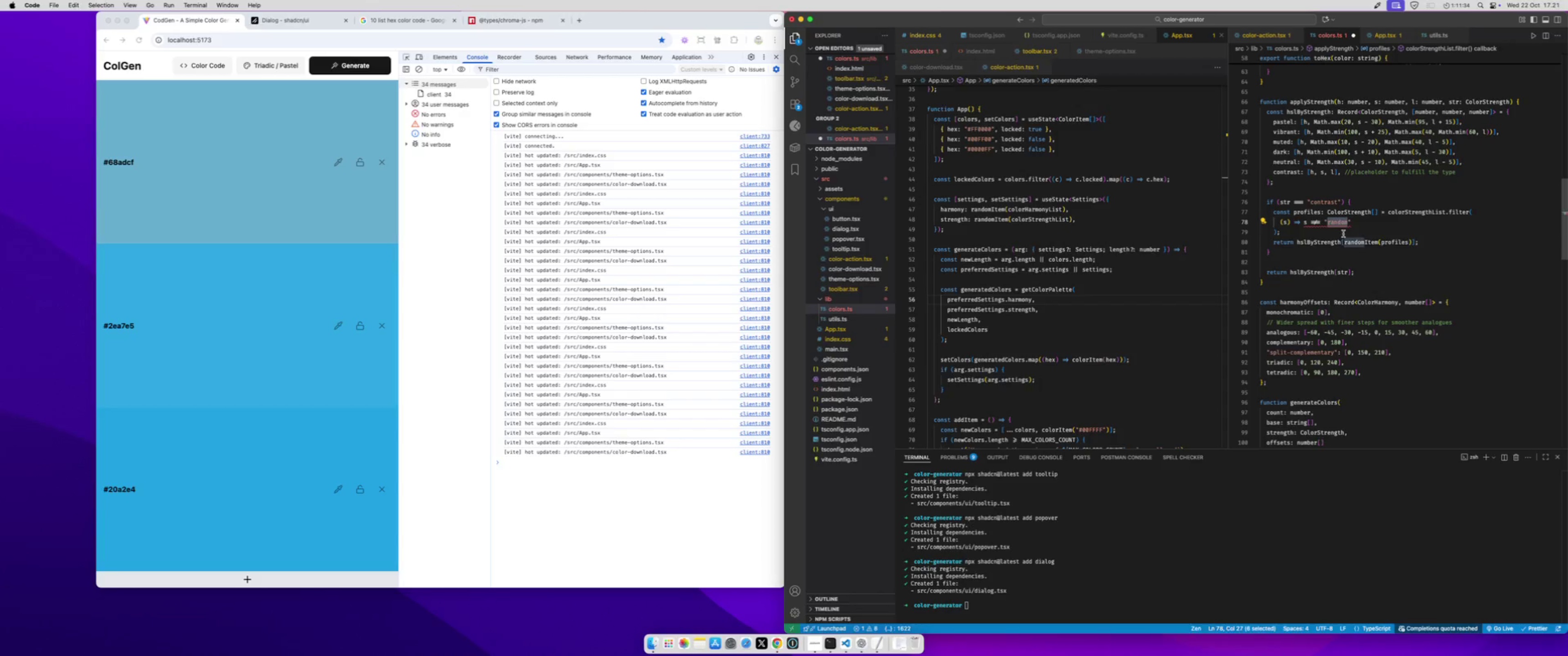 
key(Meta+V)
 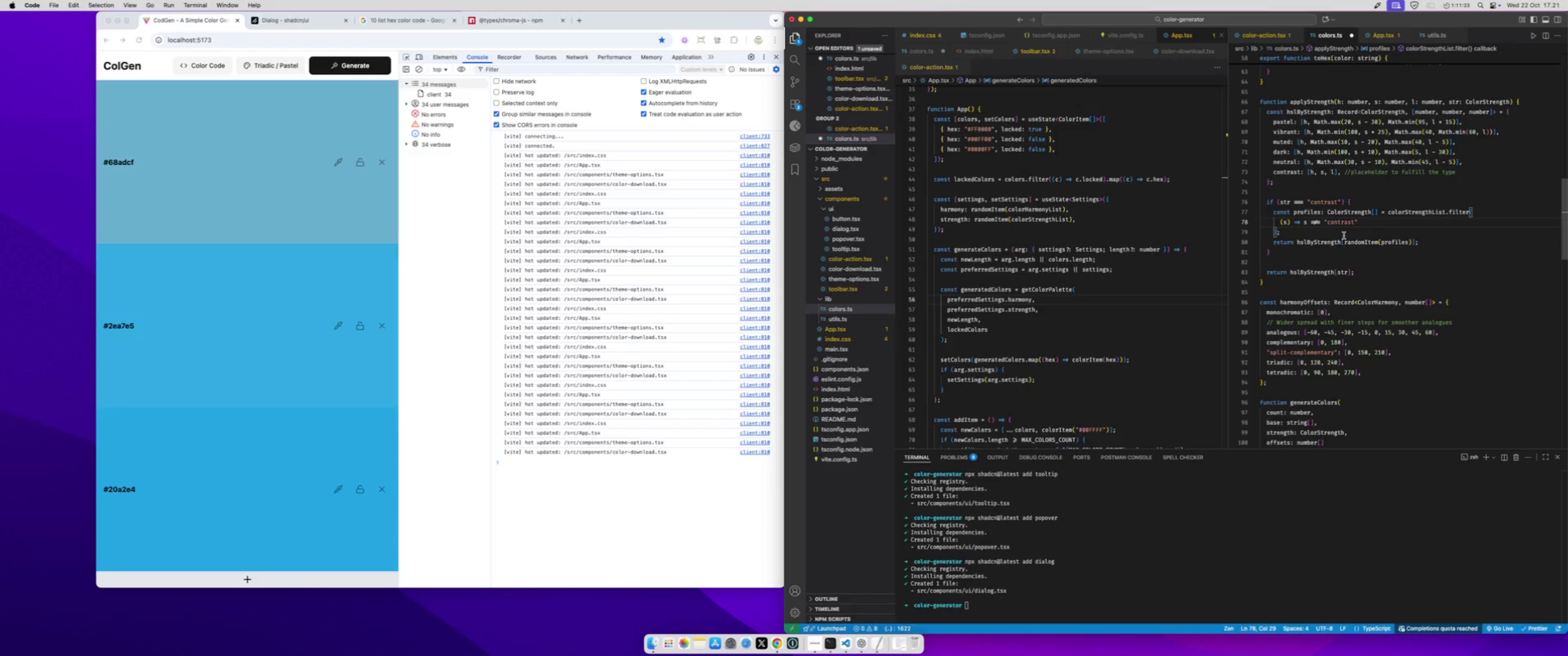 
key(Meta+S)
 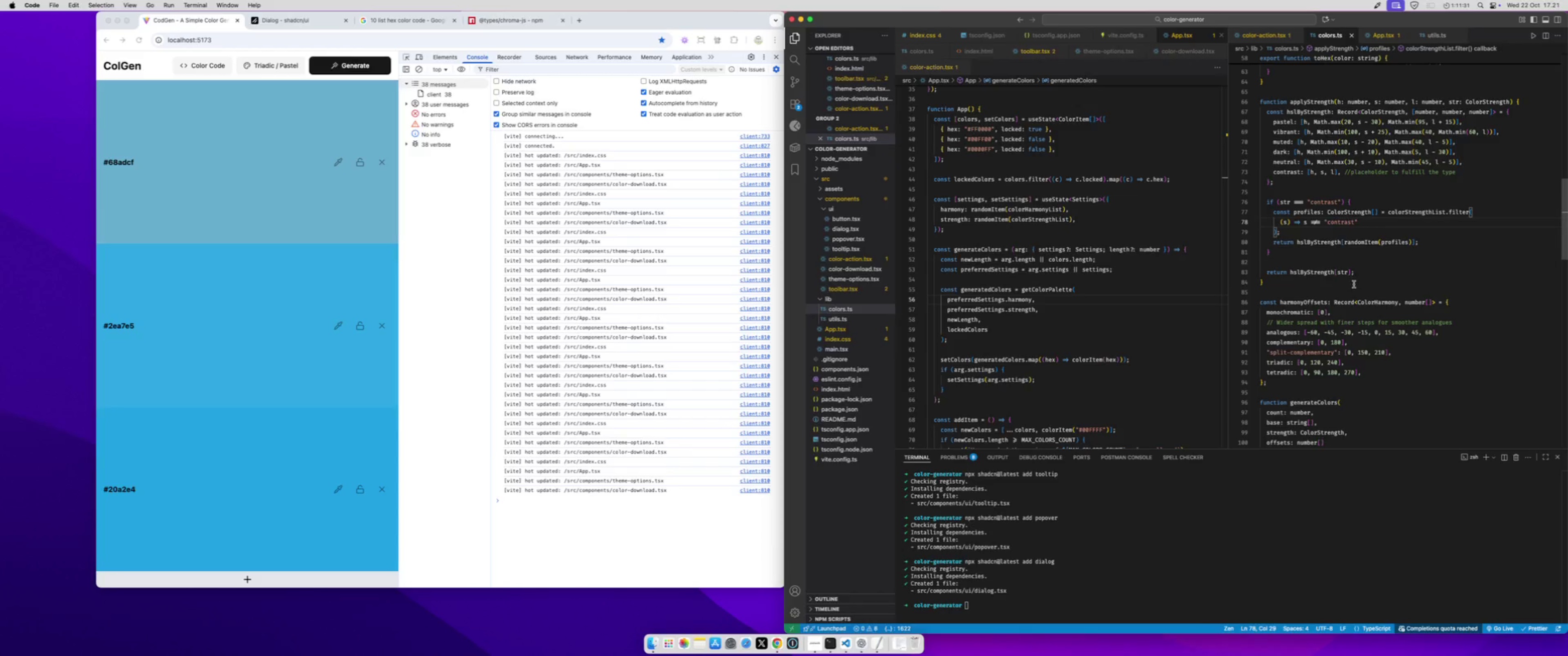 
scroll: coordinate [1355, 318], scroll_direction: down, amount: 9.0
 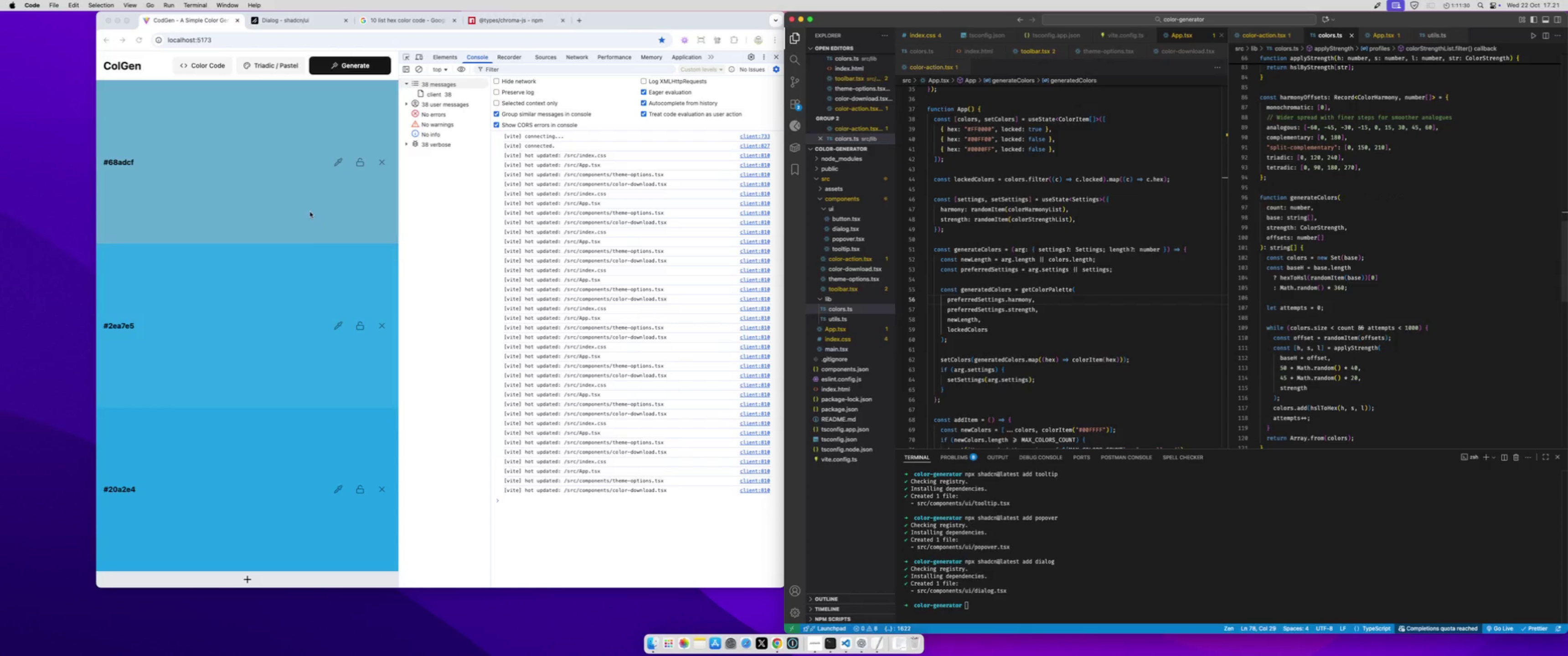 
left_click([274, 187])
 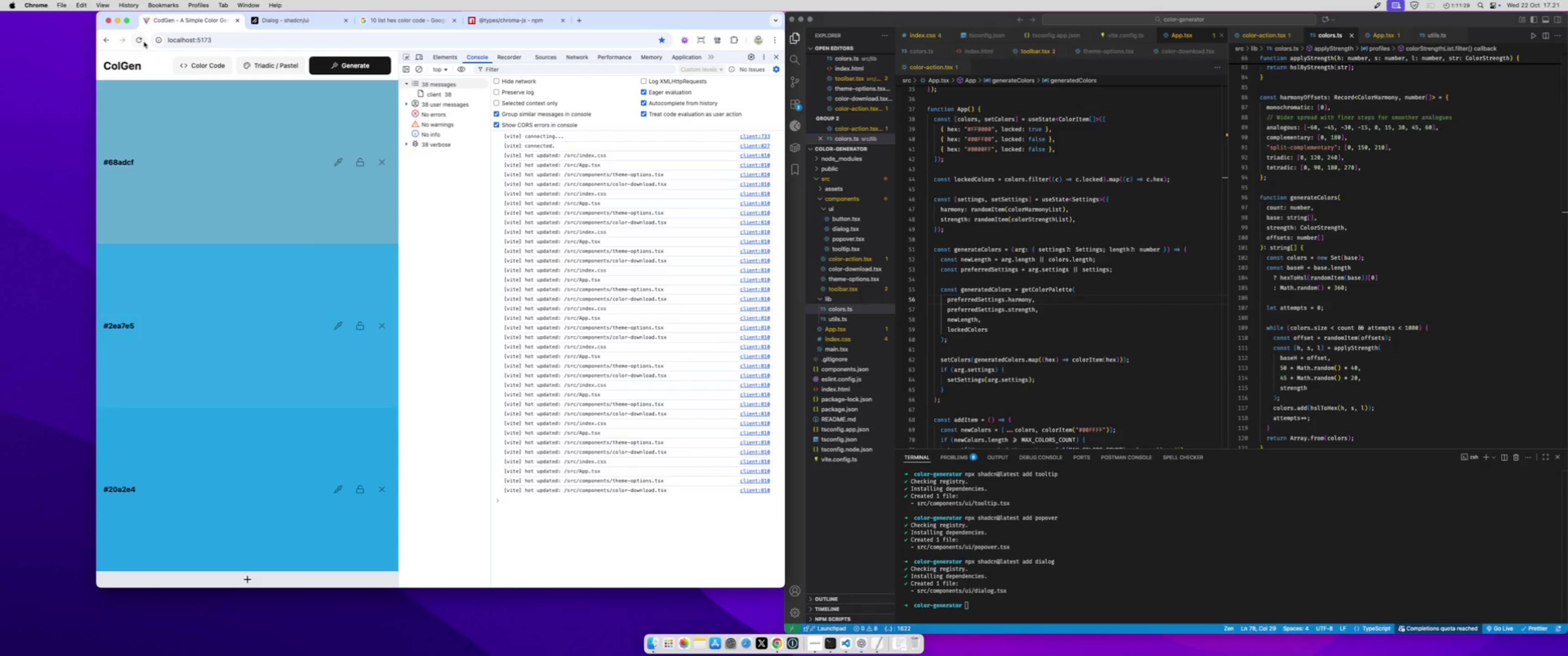 
left_click([143, 42])
 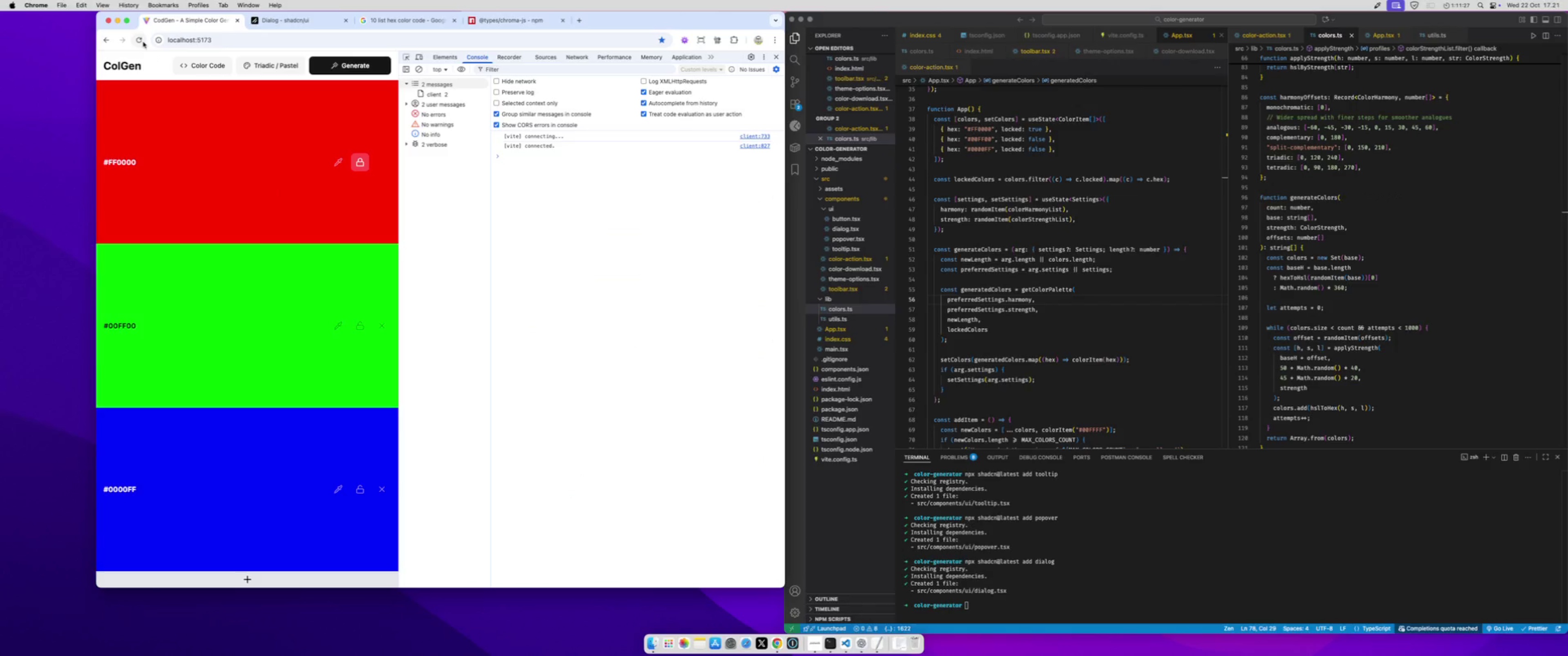 
left_click([143, 42])
 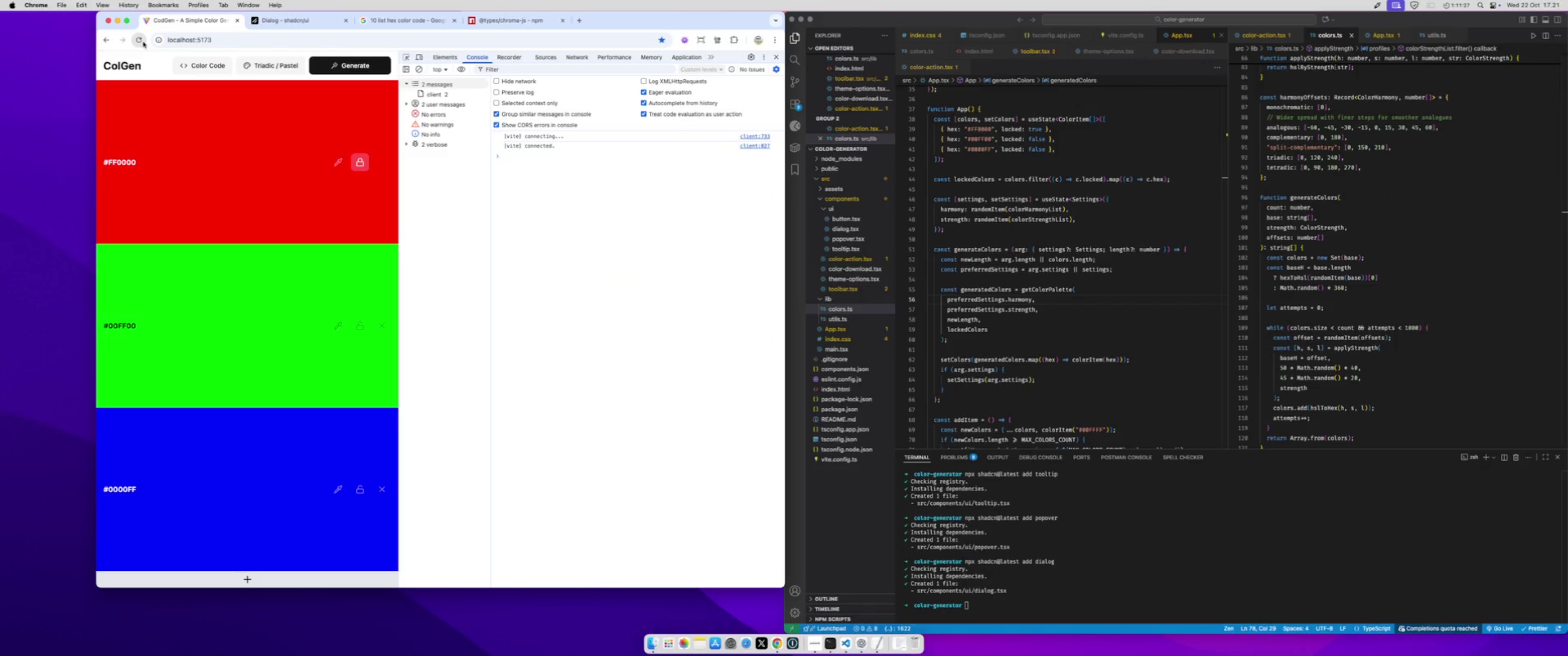 
left_click([143, 42])
 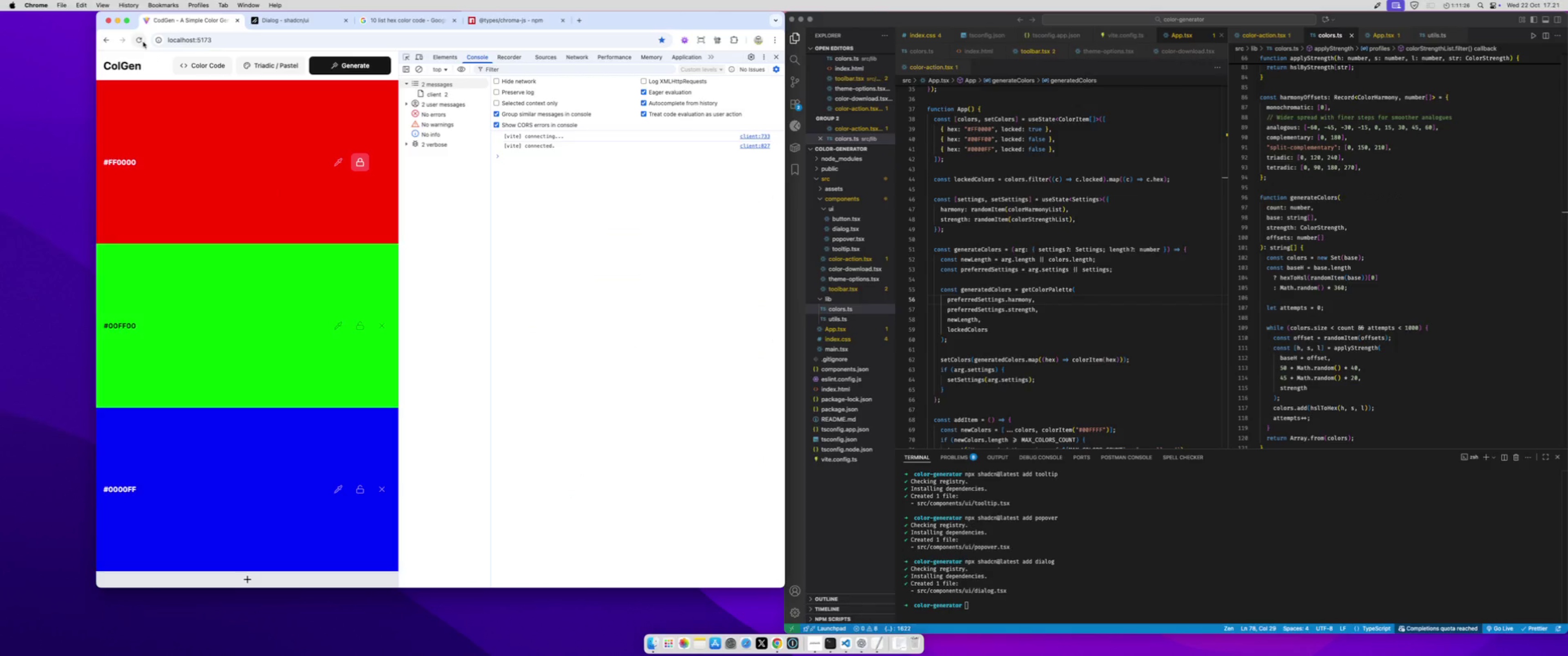 
double_click([143, 42])
 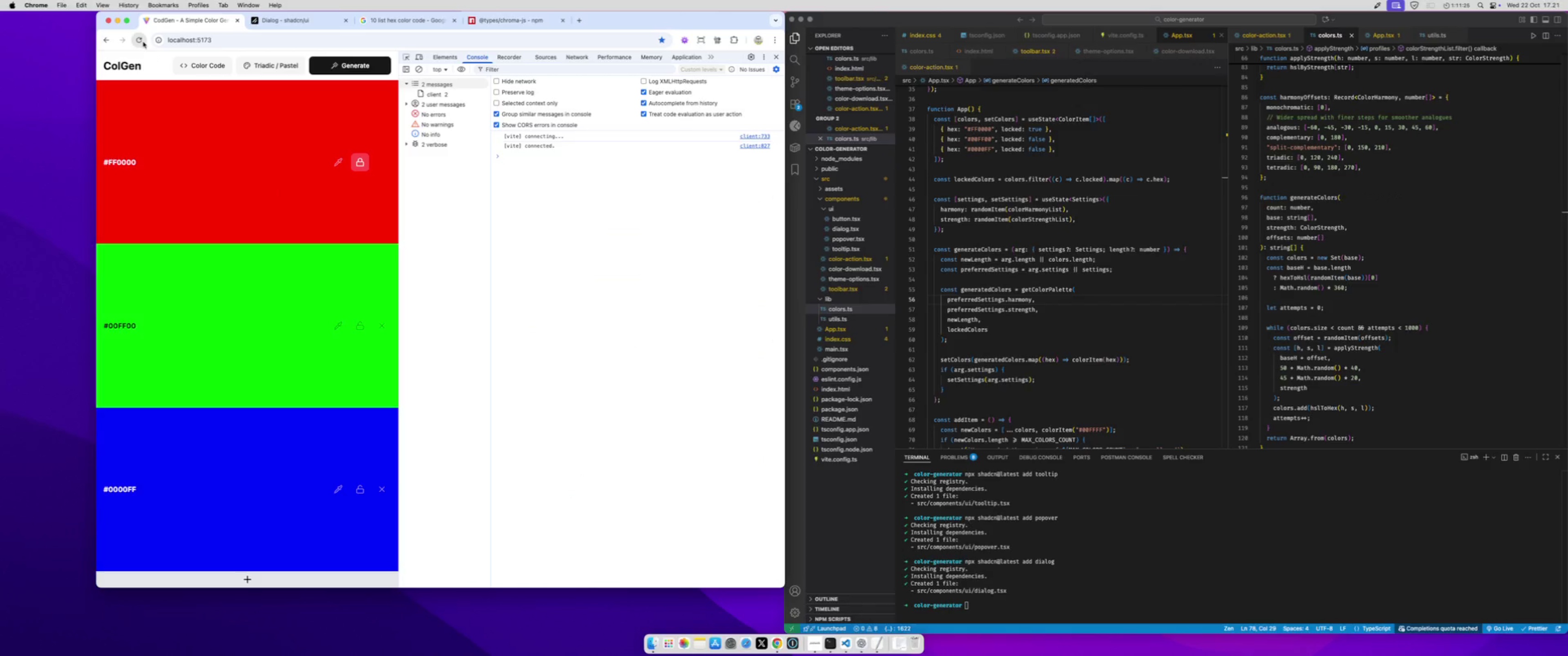 
triple_click([143, 42])
 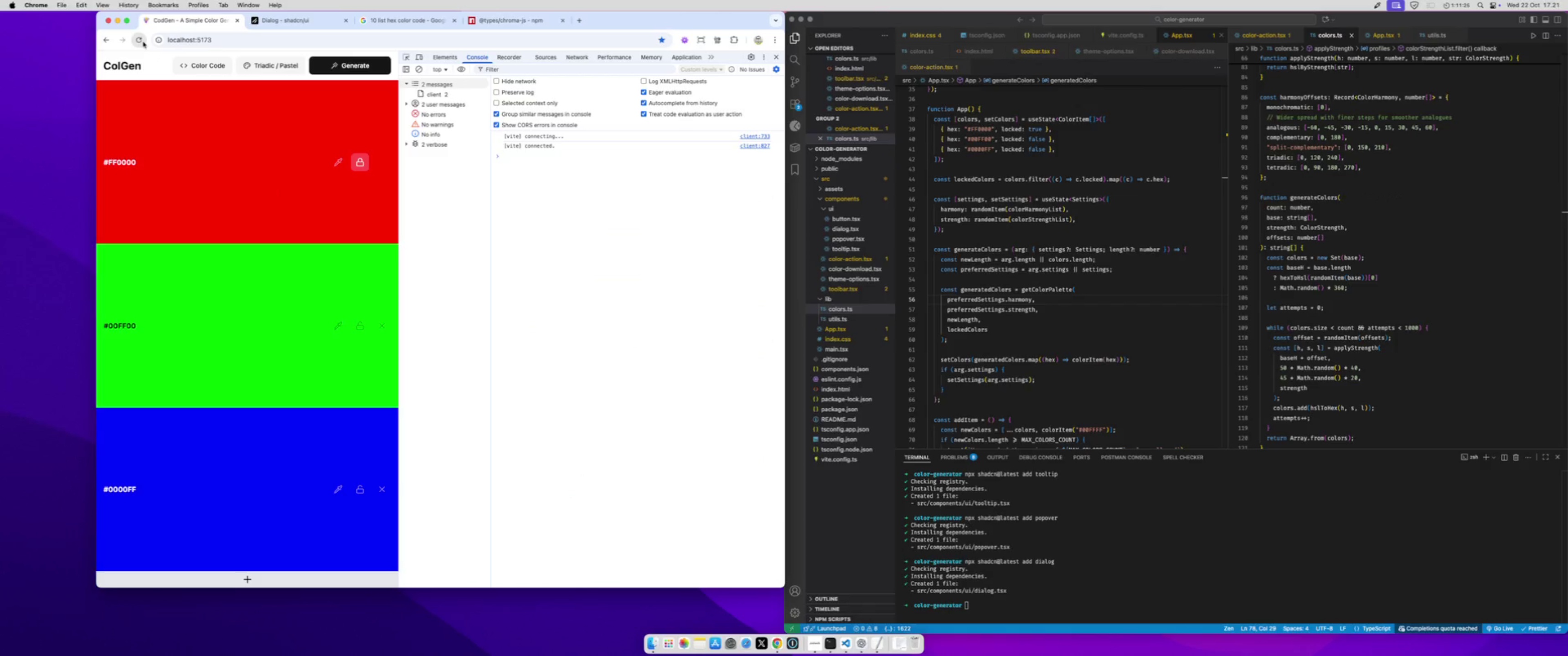 
triple_click([143, 42])
 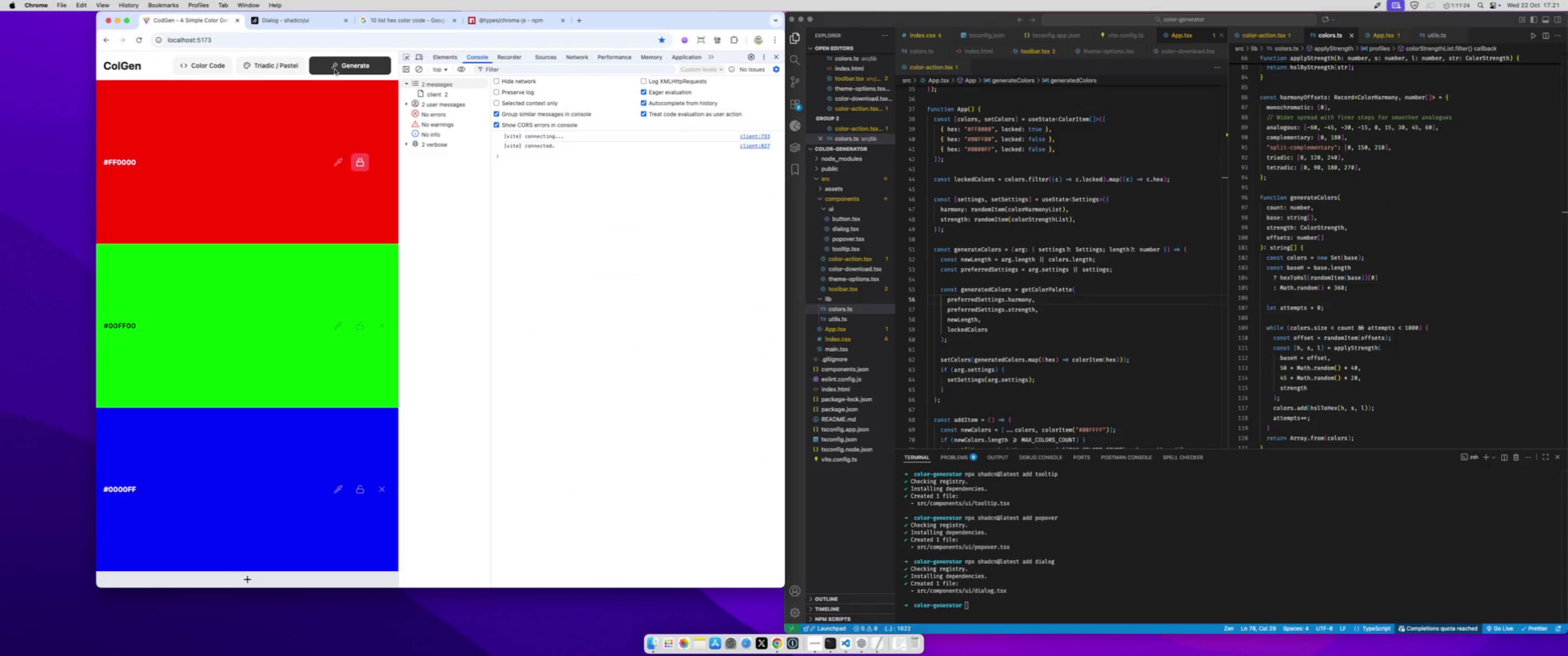 
left_click([335, 68])
 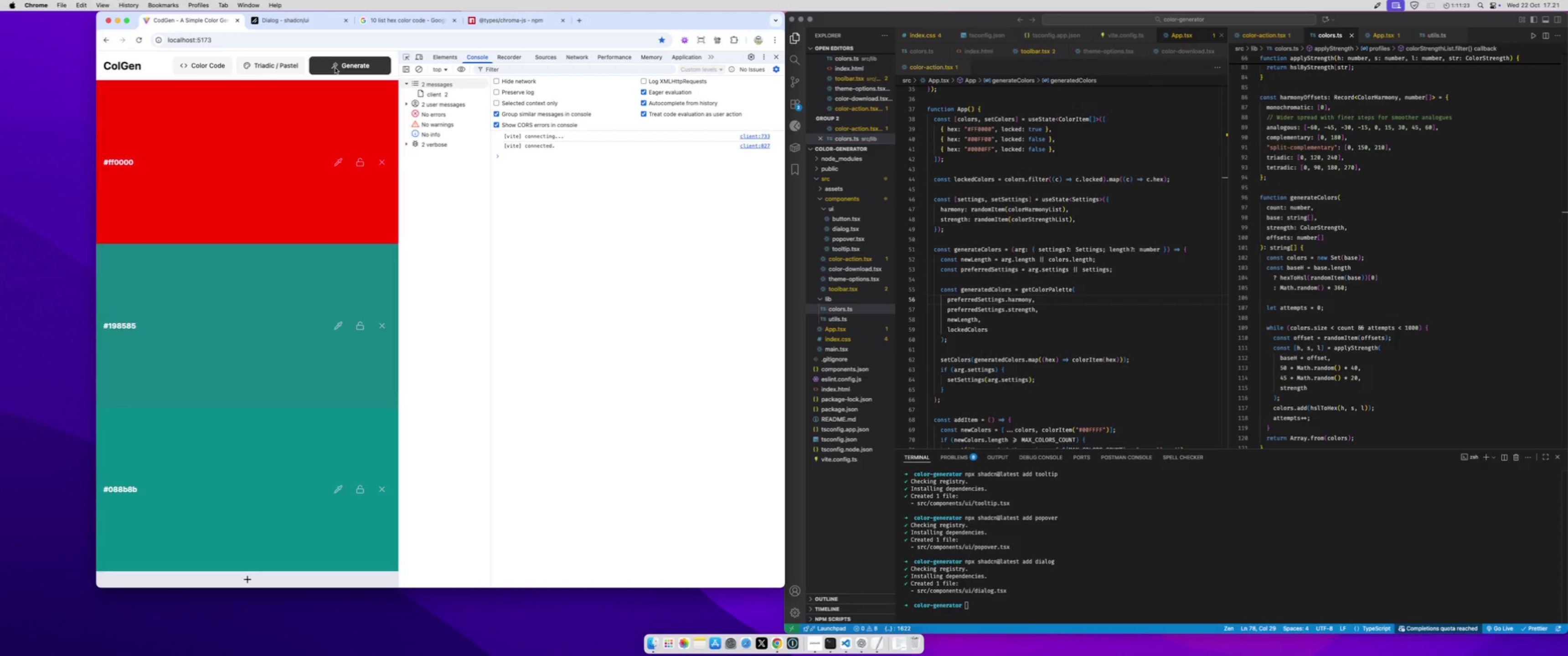 
left_click([335, 68])
 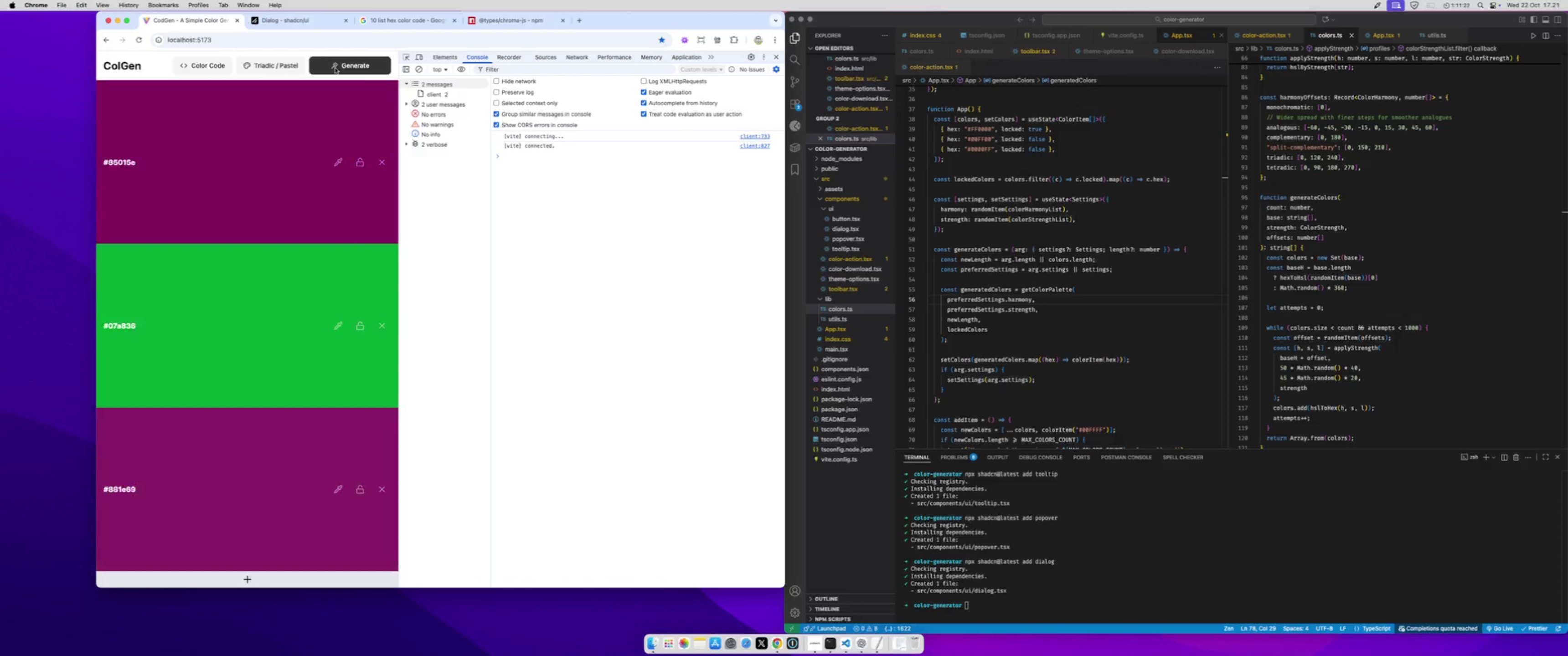 
double_click([335, 68])
 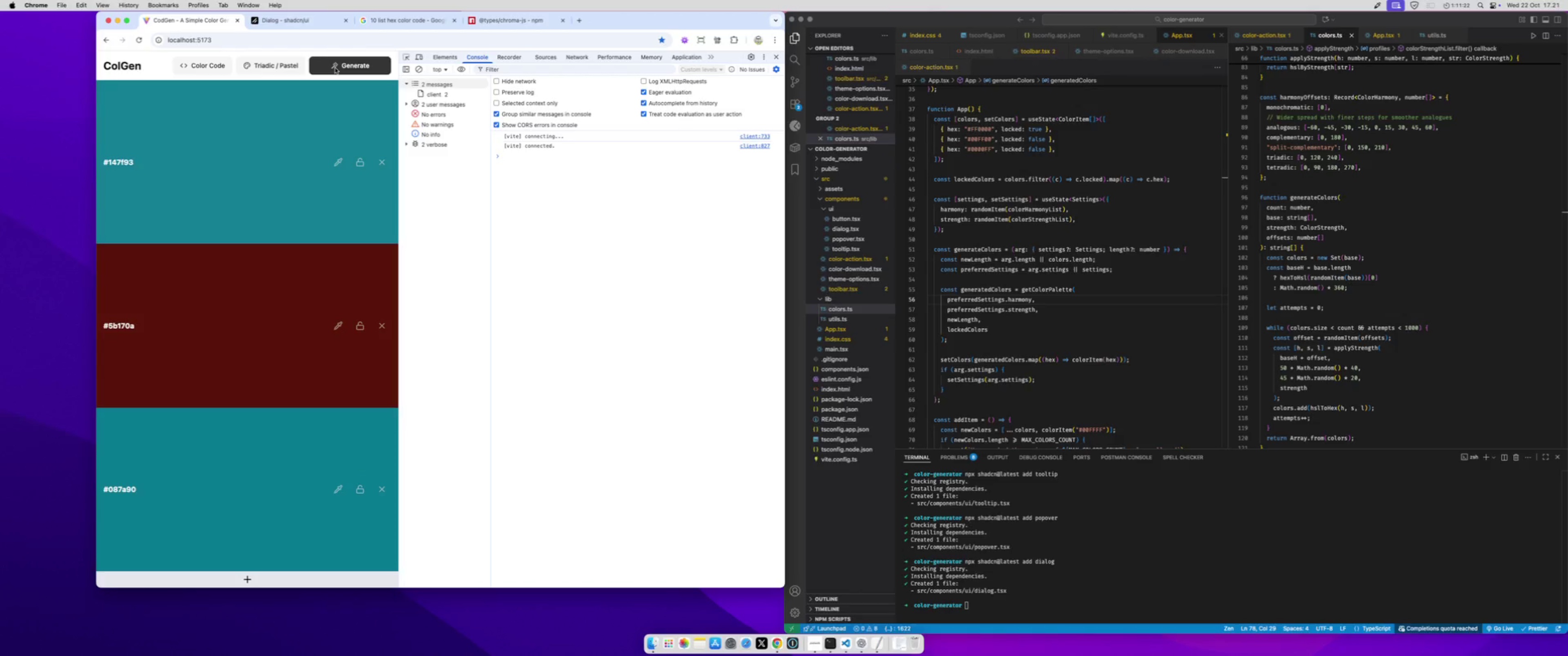 
triple_click([335, 68])
 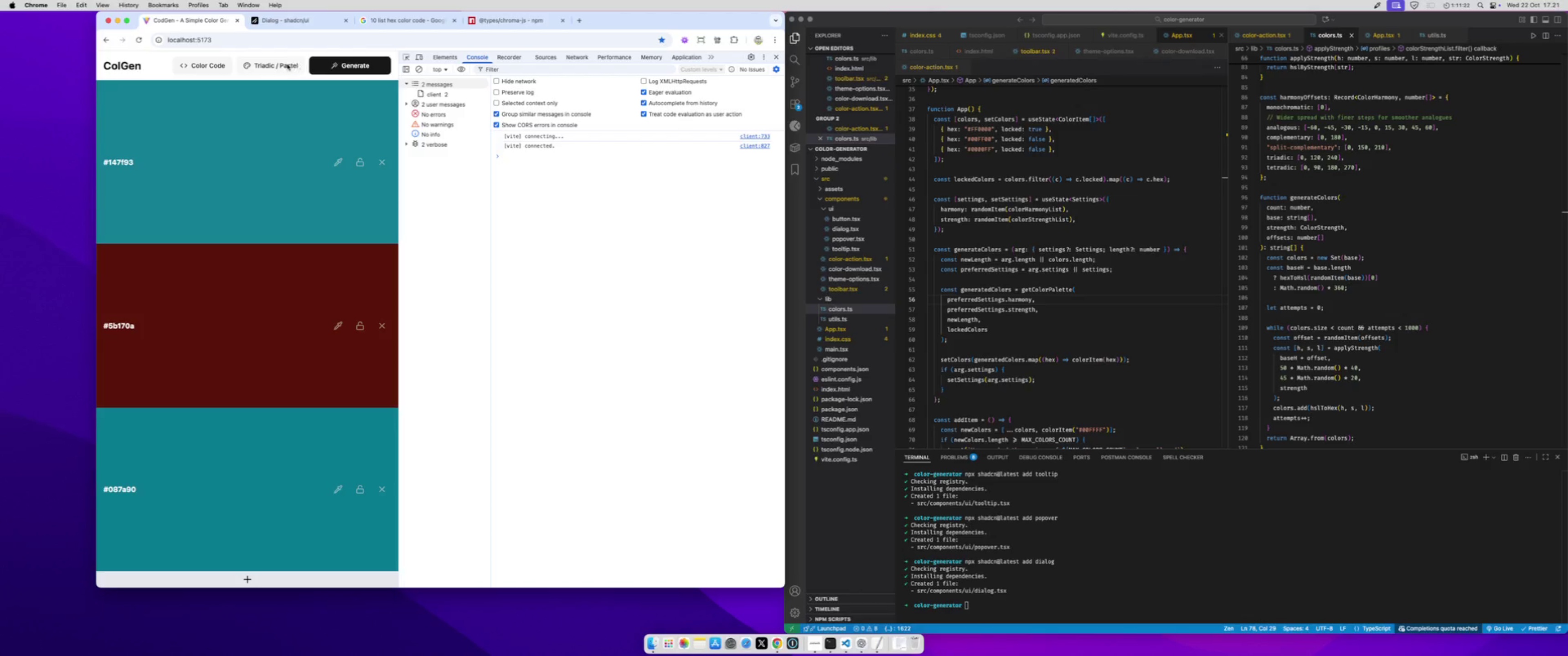 
left_click([284, 64])
 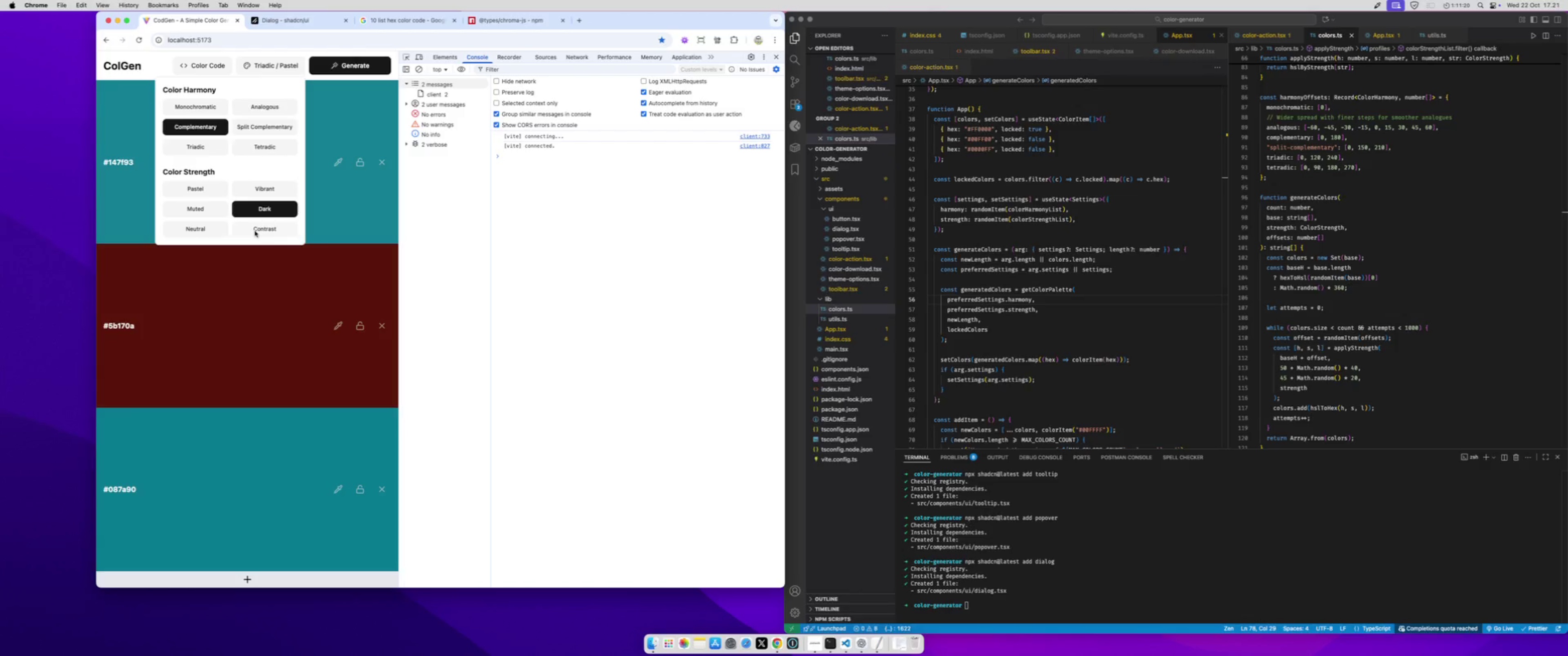 
left_click([255, 231])
 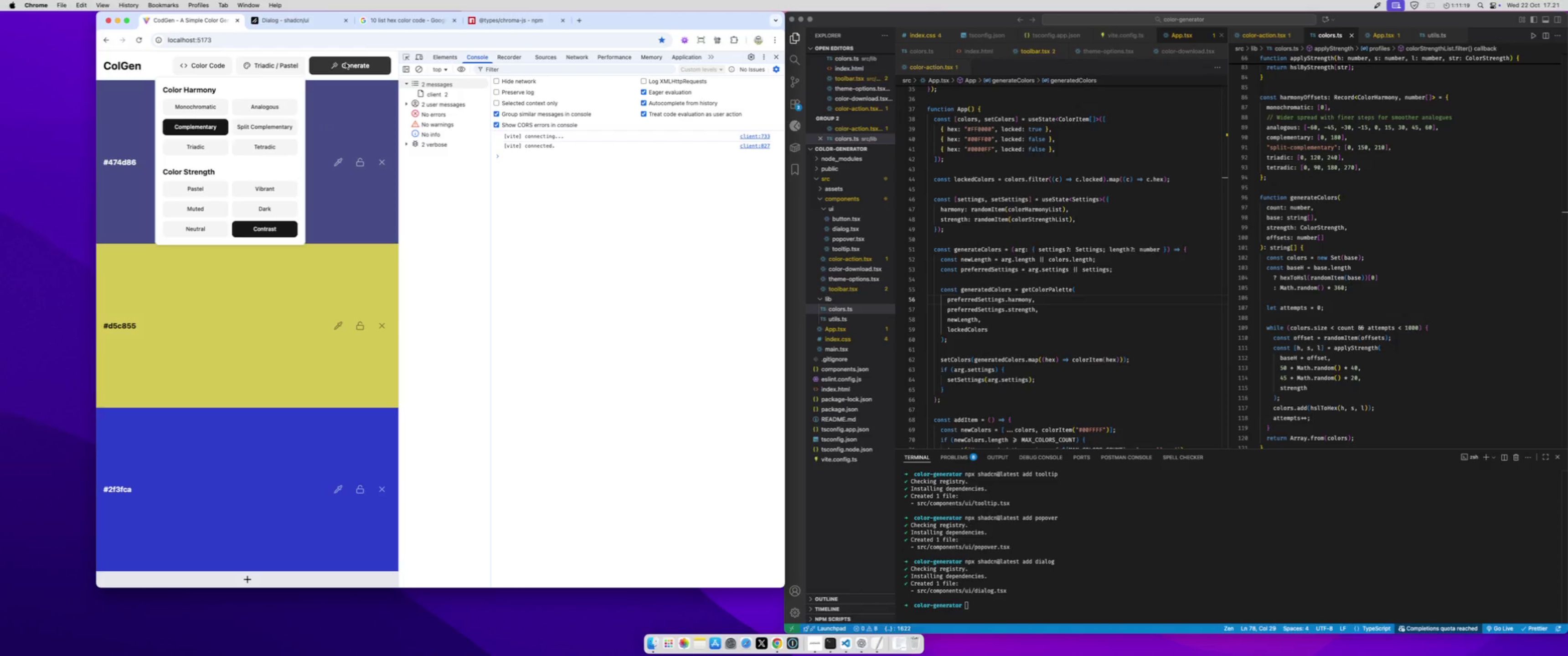 
left_click([346, 63])
 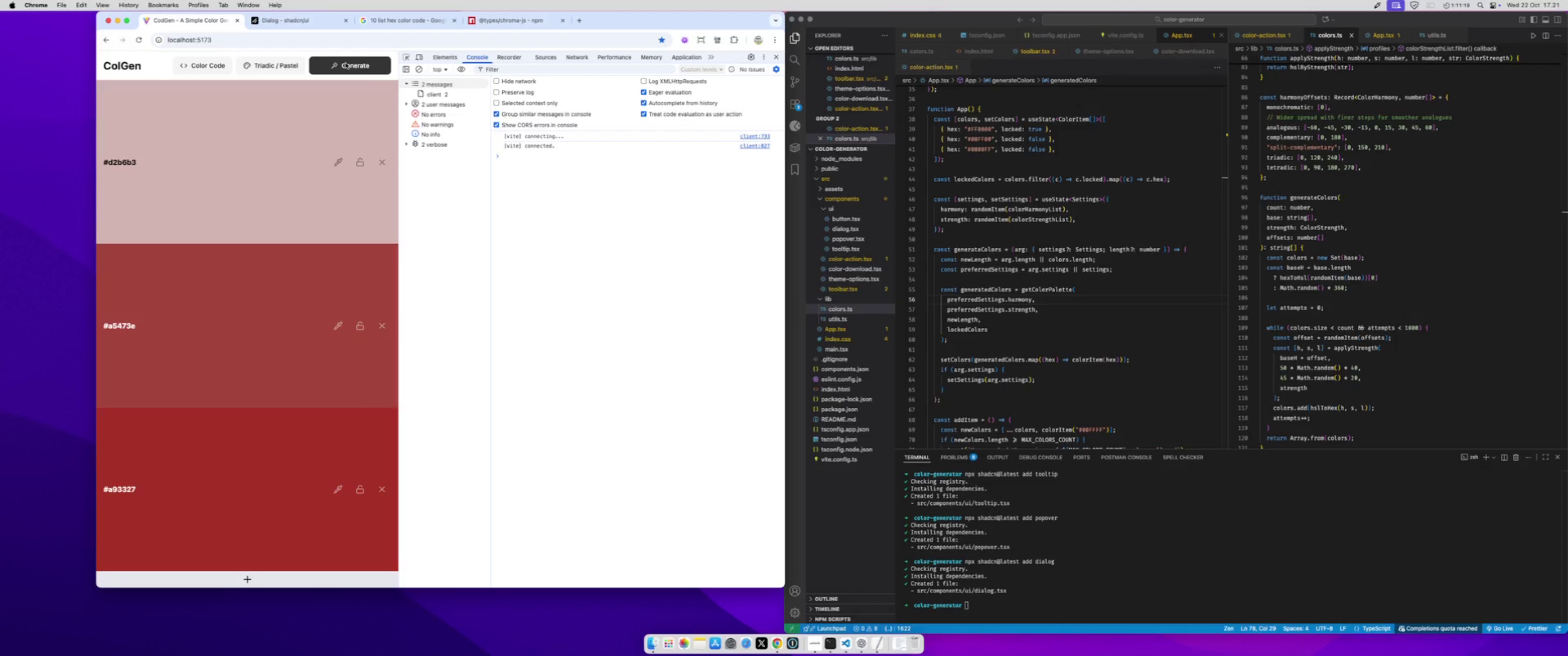 
left_click([346, 63])
 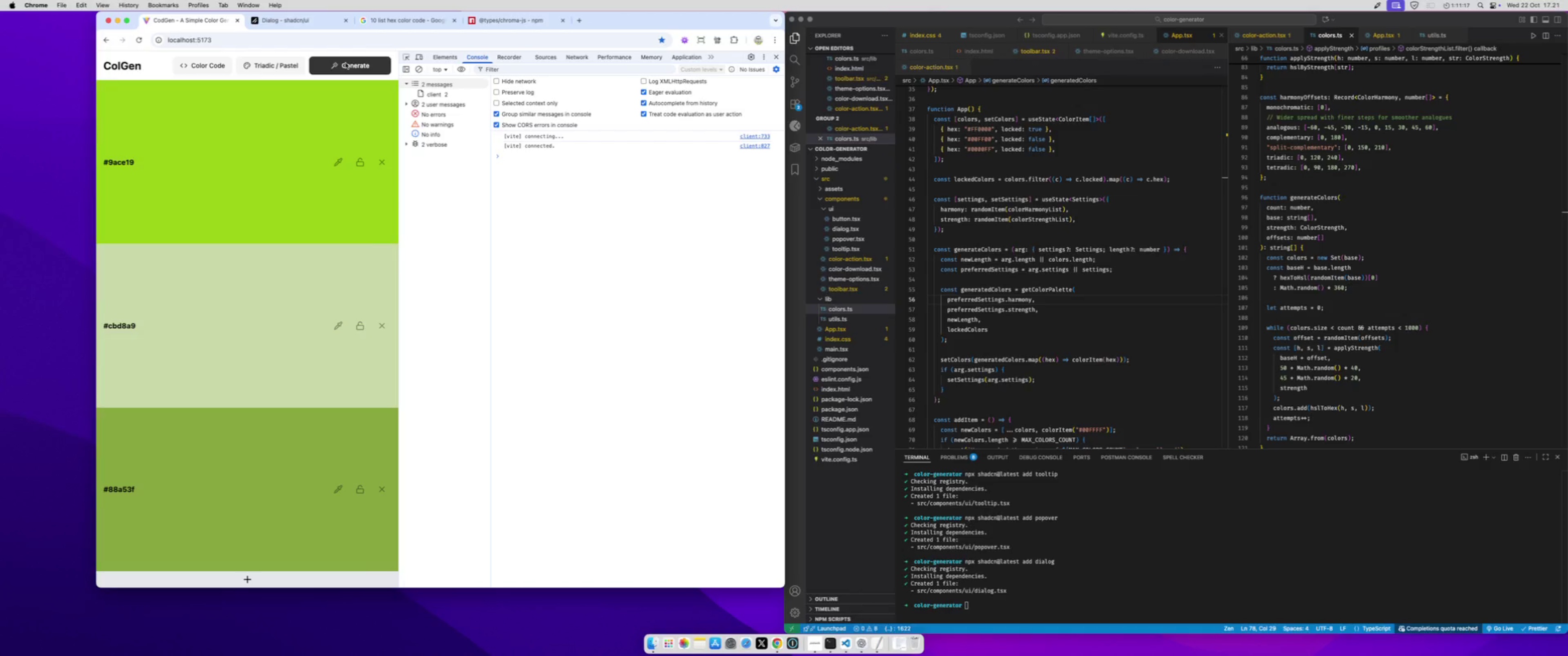 
left_click([346, 63])
 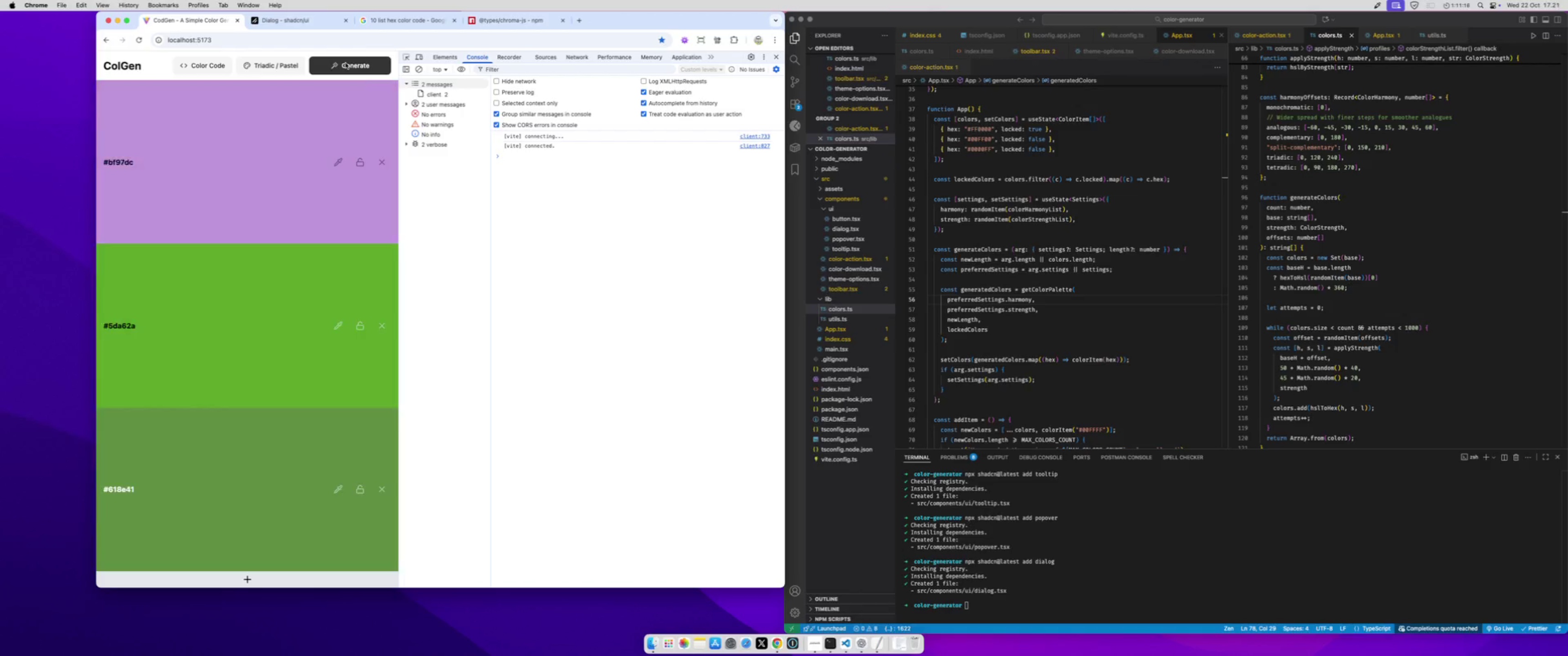 
left_click([346, 63])
 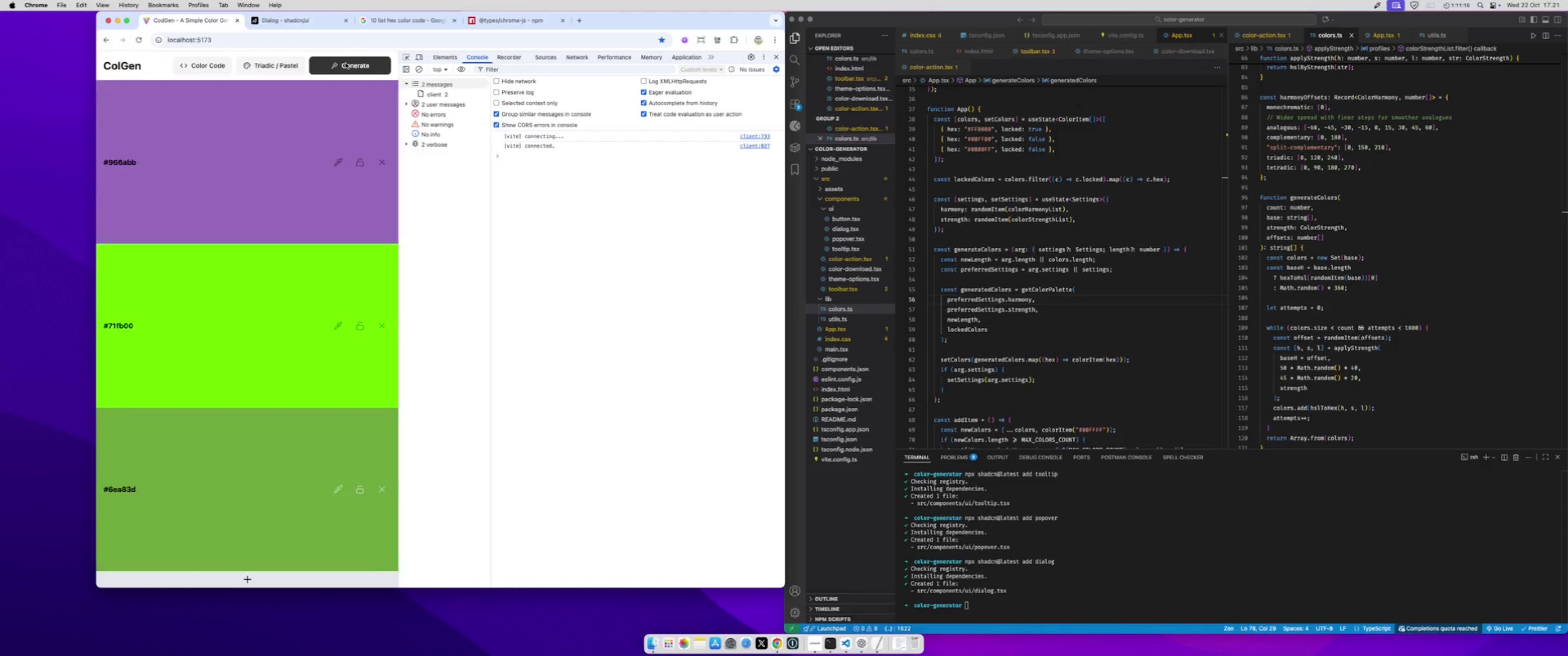 
left_click([346, 63])
 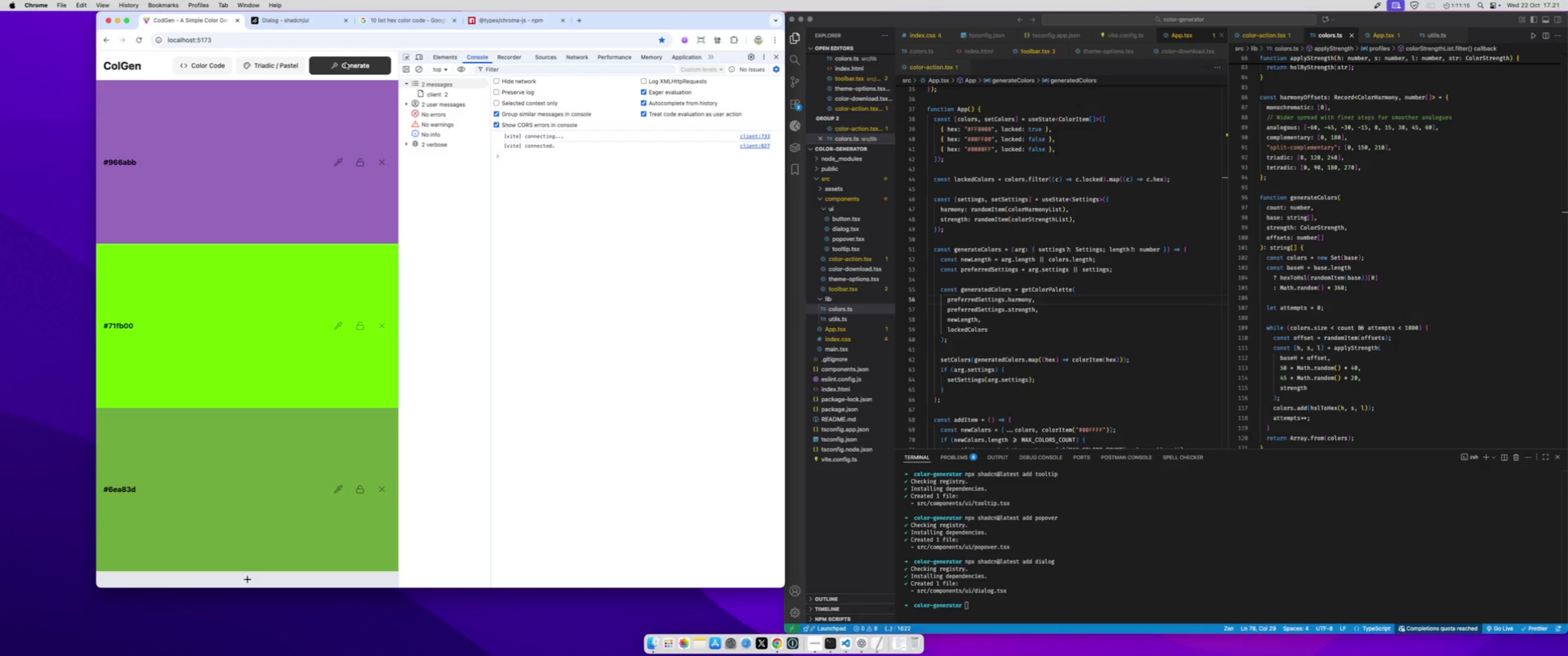 
left_click([346, 63])
 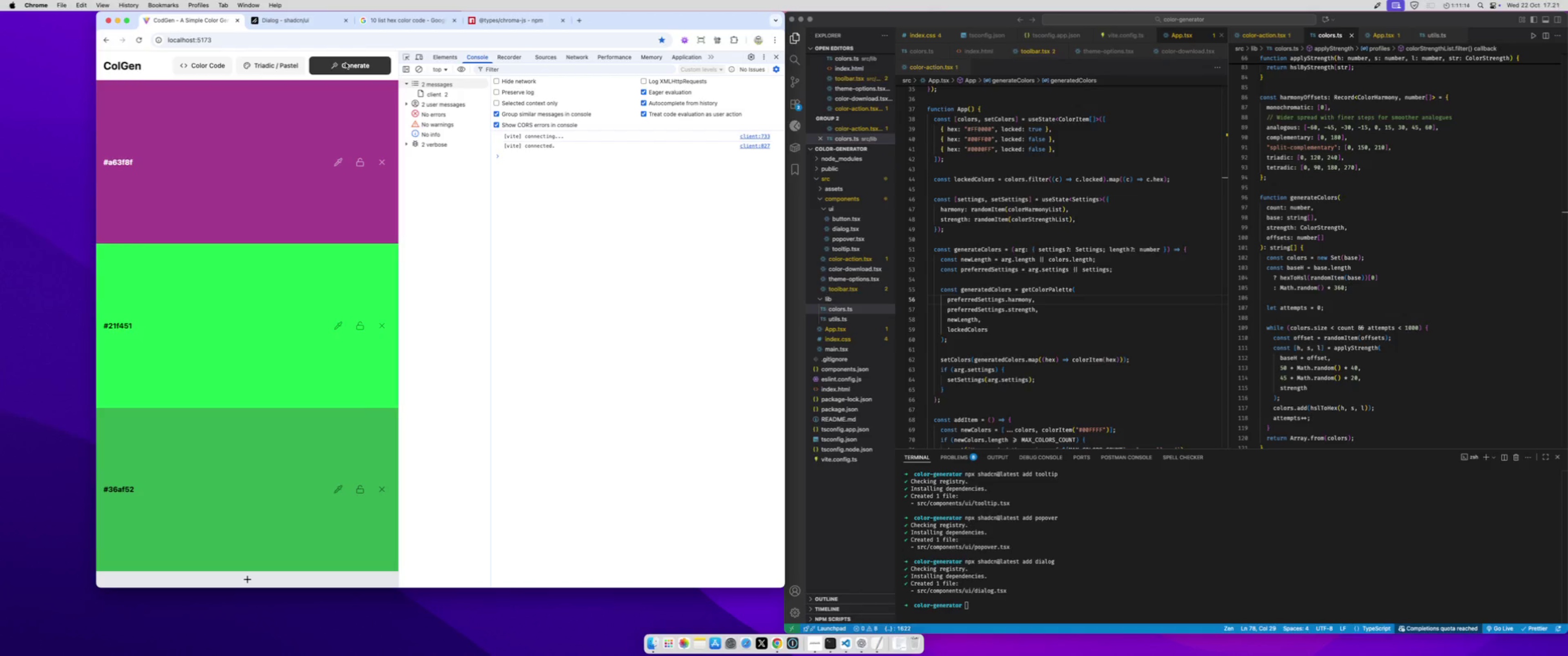 
left_click([346, 63])
 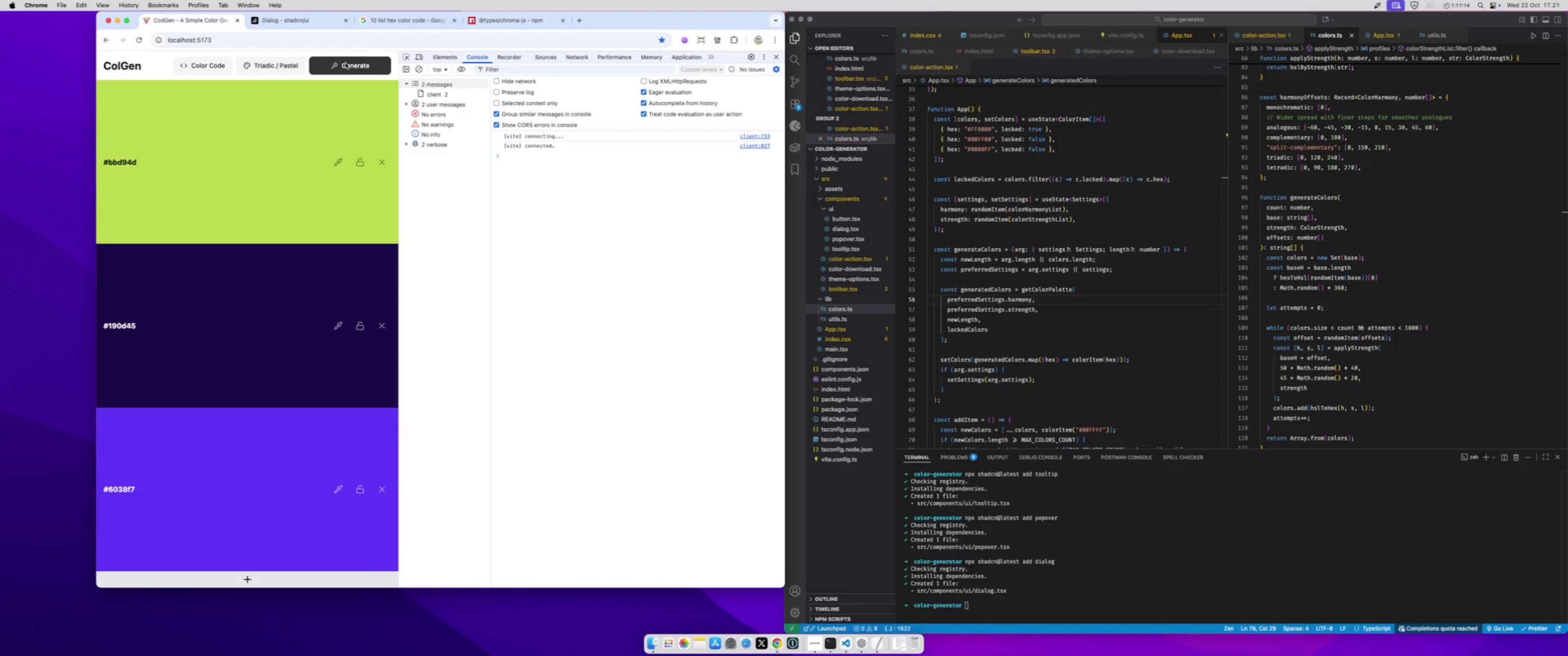 
double_click([346, 63])
 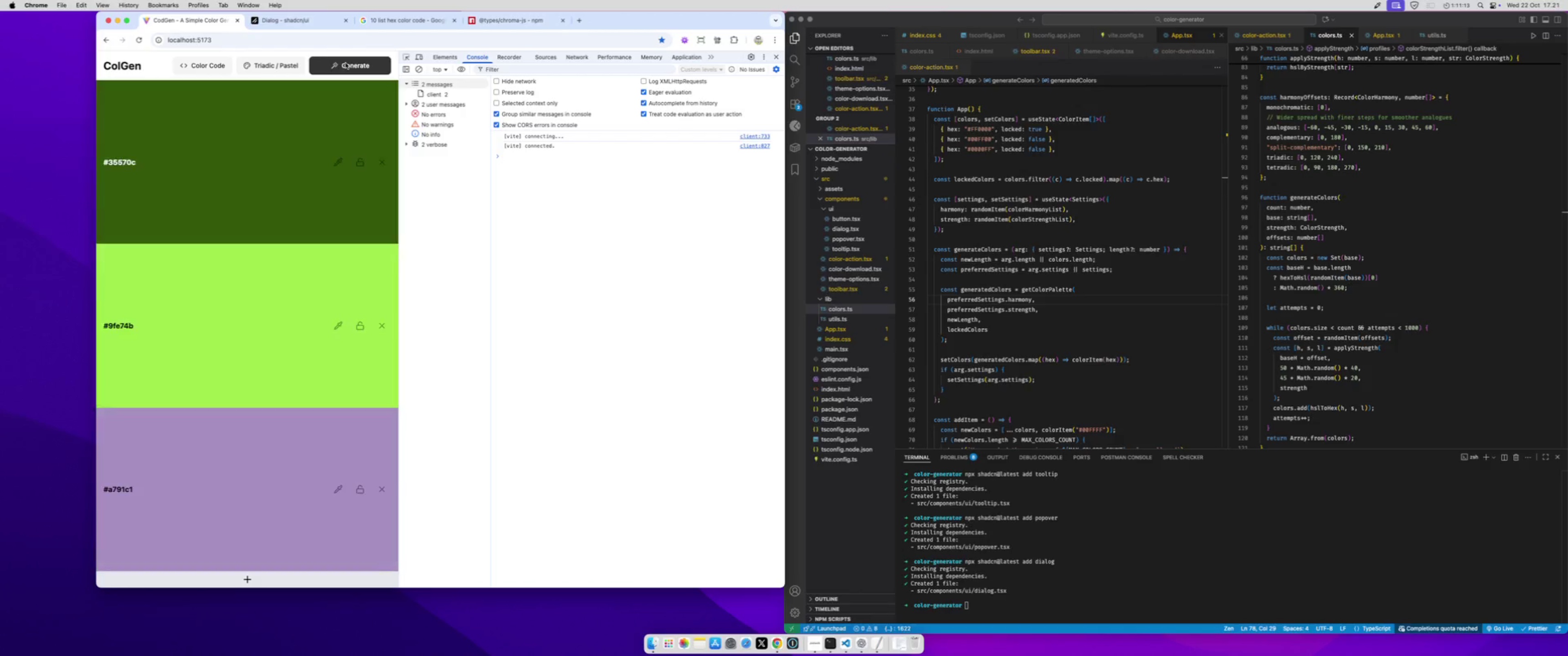 
triple_click([346, 63])
 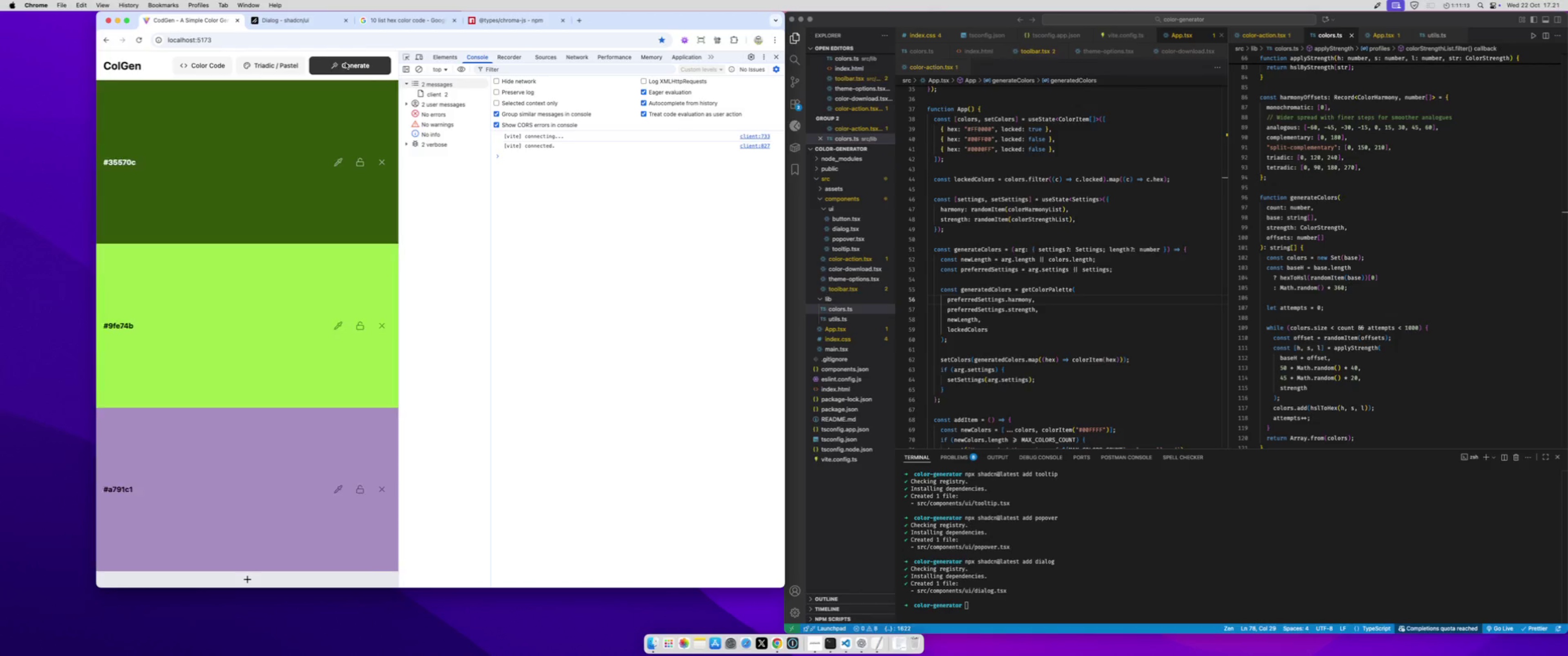 
triple_click([346, 63])
 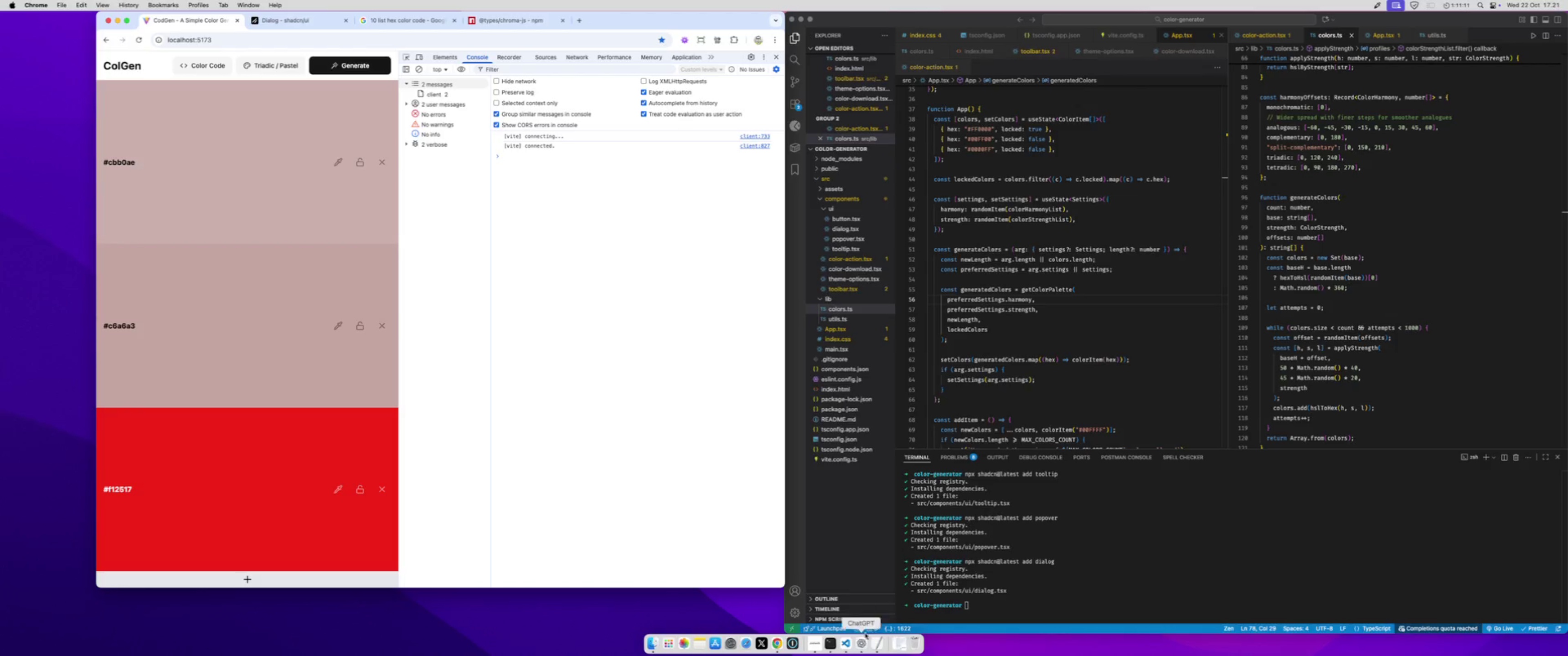 
double_click([861, 646])
 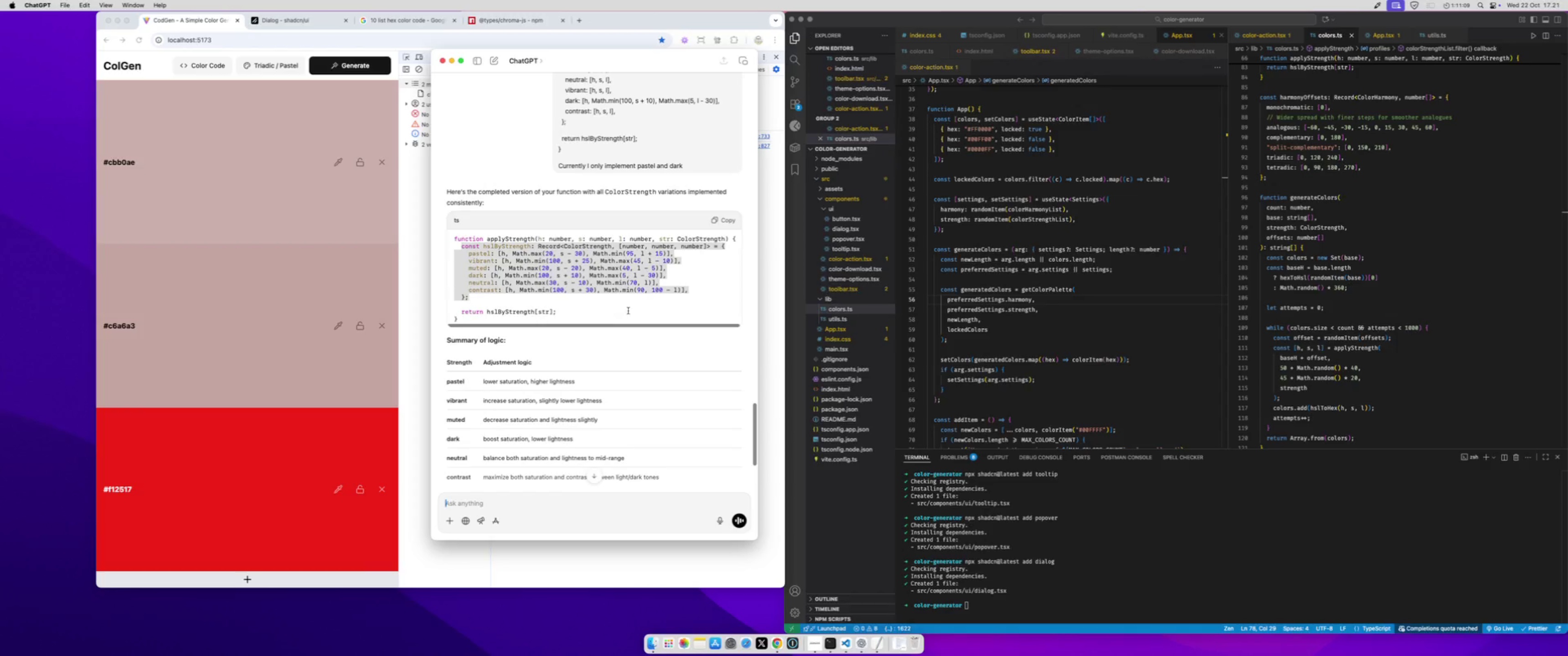 
left_click([641, 303])
 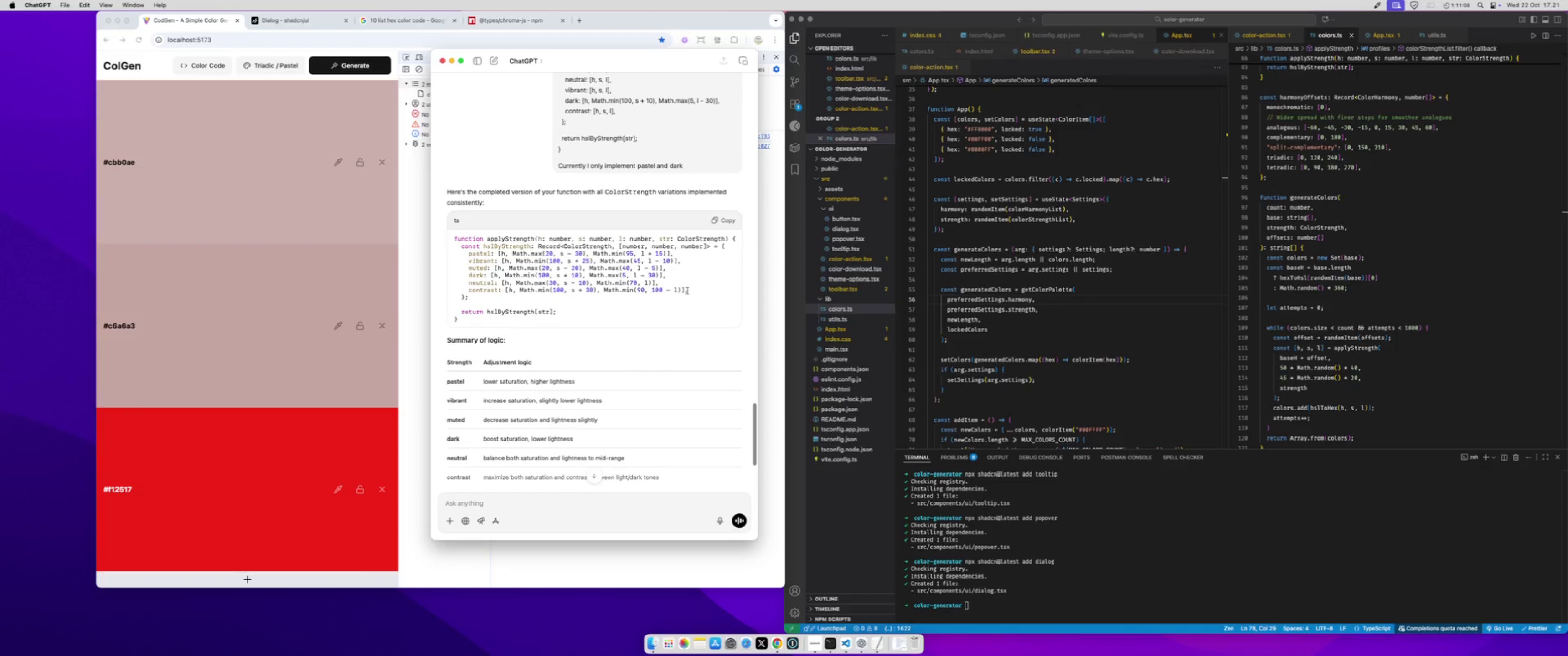 
left_click_drag(start_coordinate=[687, 291], to_coordinate=[465, 290])
 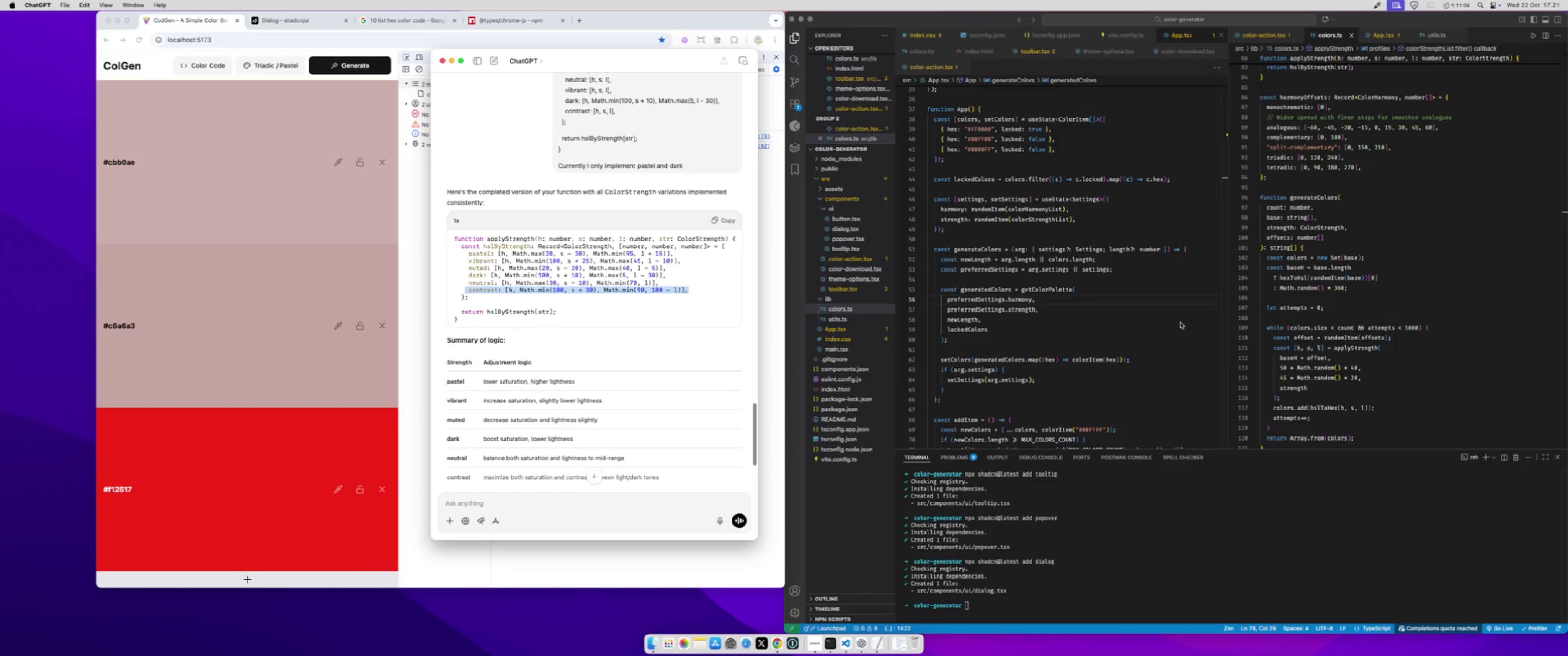 
key(Meta+C)
 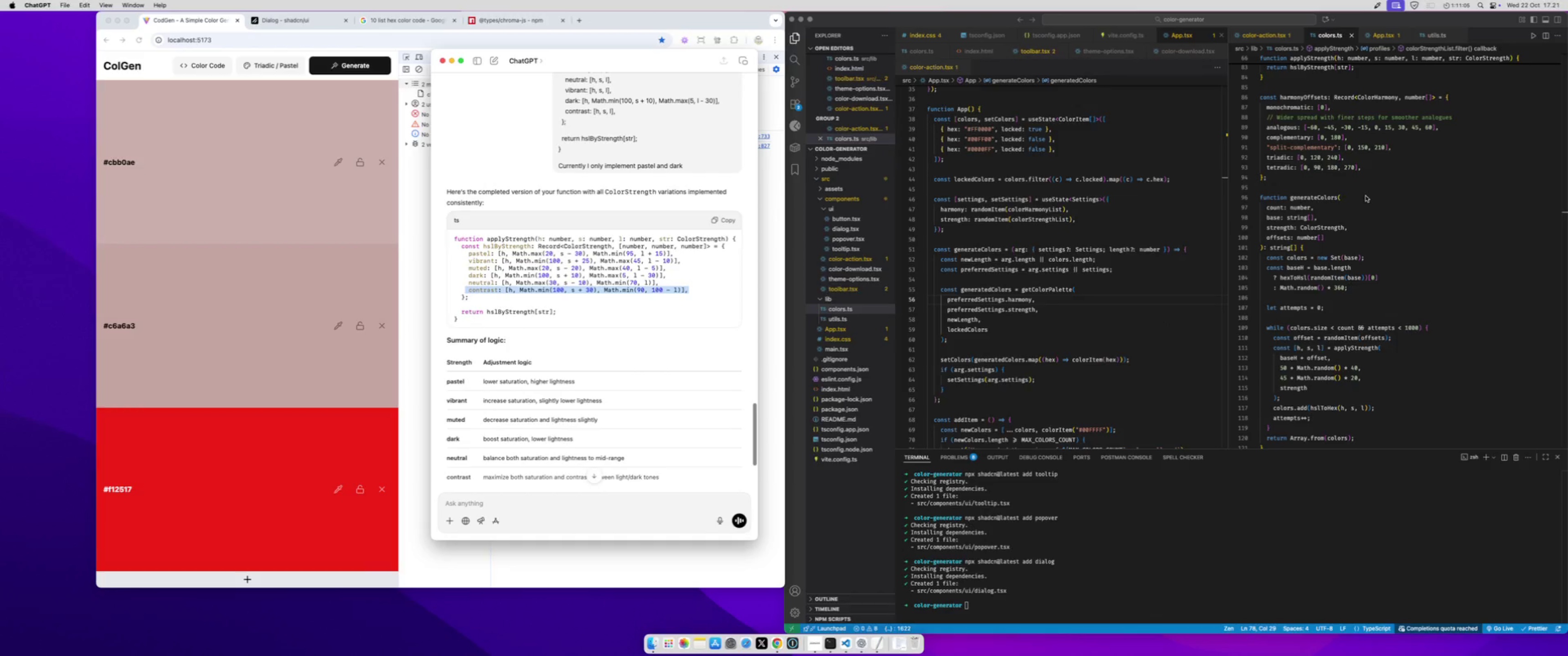 
left_click([1366, 195])
 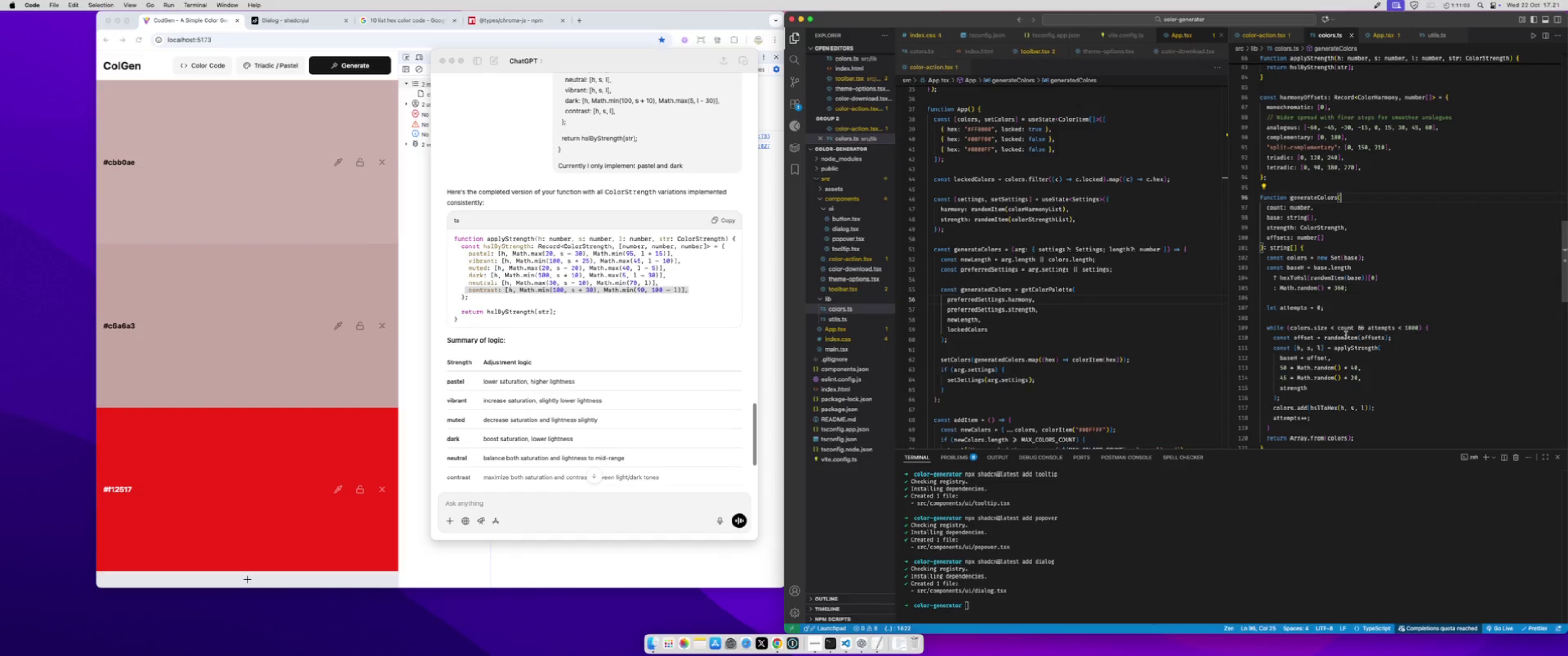 
scroll: coordinate [1346, 335], scroll_direction: down, amount: 9.0
 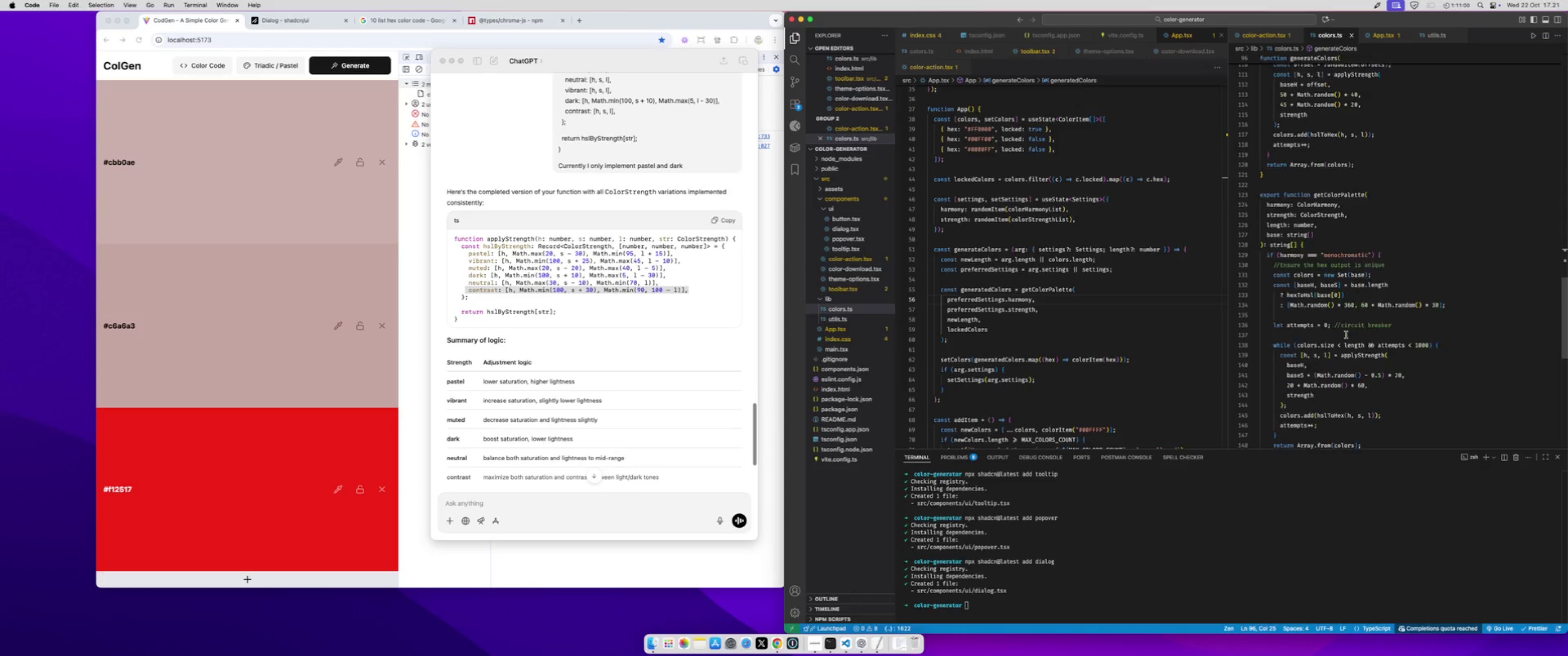 
scroll: coordinate [1346, 335], scroll_direction: up, amount: 24.0
 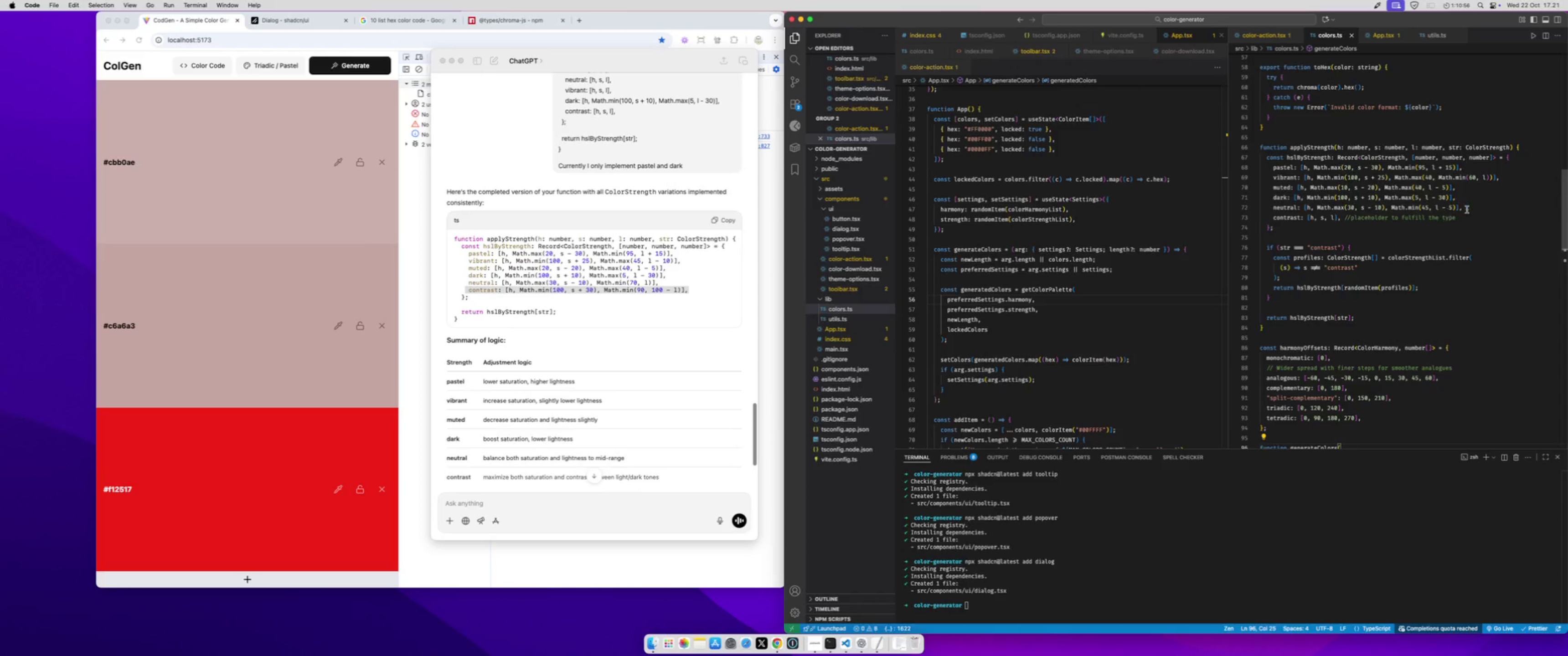 
left_click_drag(start_coordinate=[1470, 215], to_coordinate=[1242, 212])
 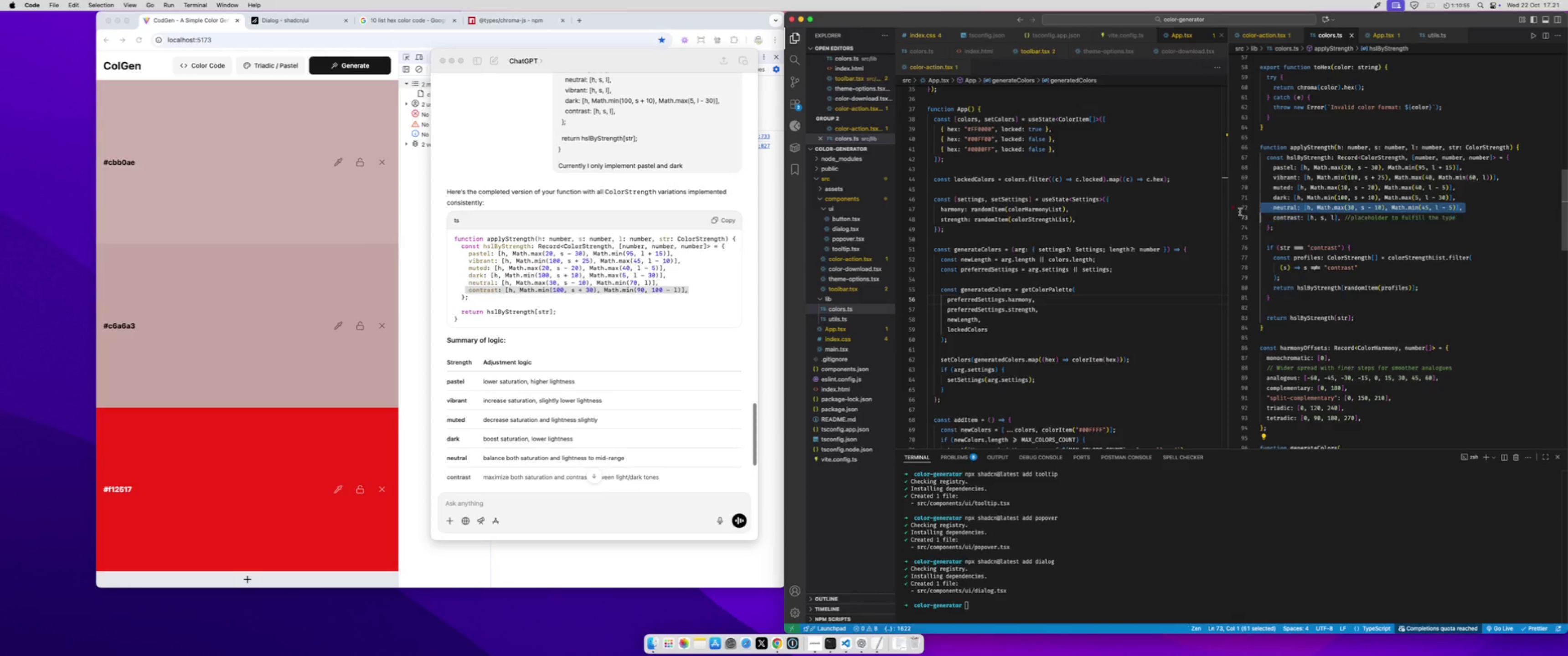 
left_click([1240, 212])
 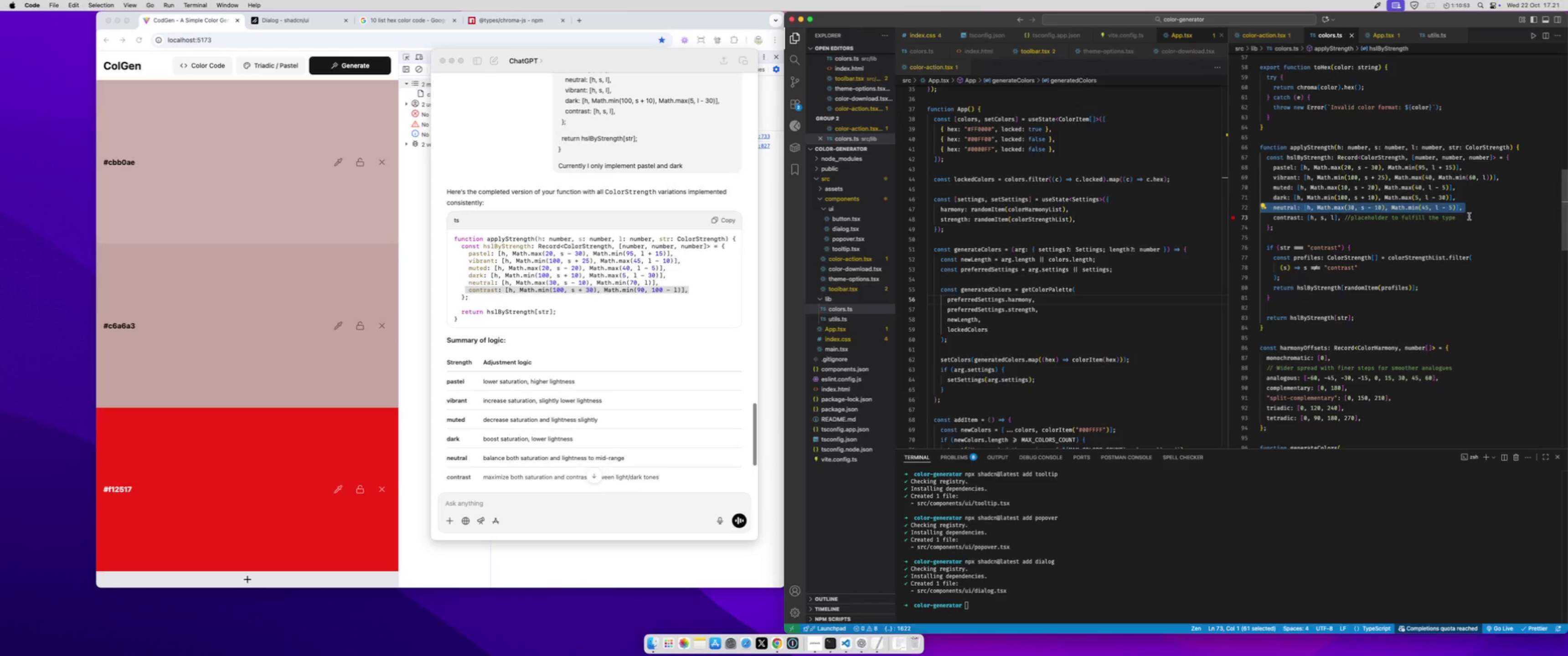 
left_click_drag(start_coordinate=[1465, 218], to_coordinate=[1276, 221])
 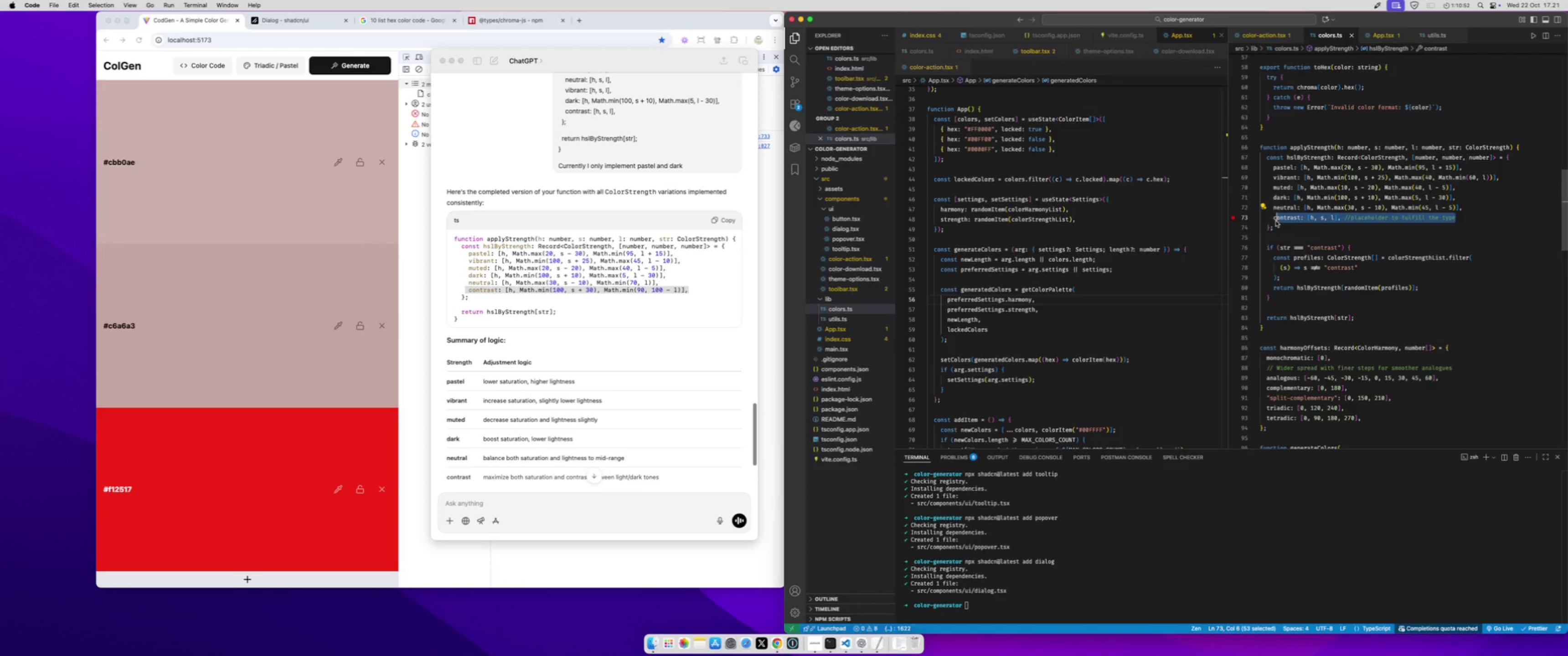 
left_click_drag(start_coordinate=[1276, 221], to_coordinate=[1271, 221])
 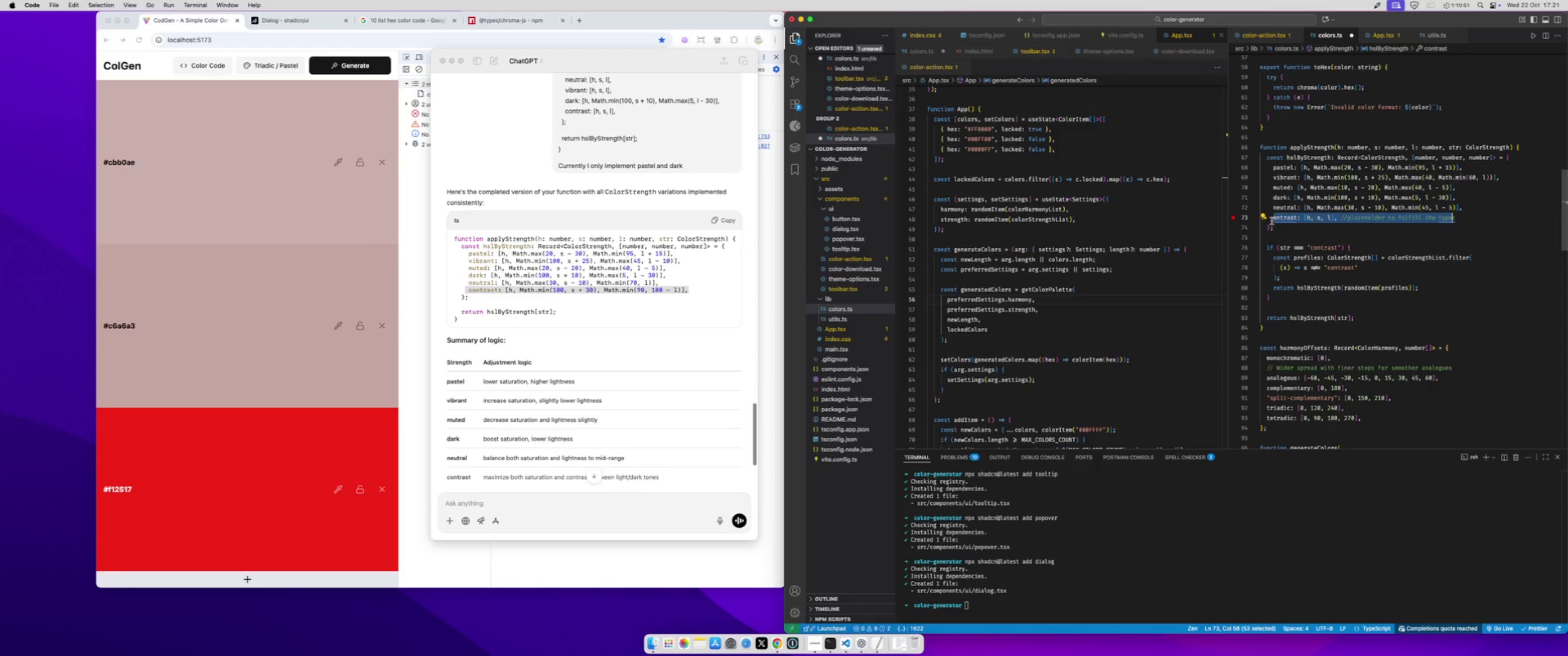 
key(Meta+V)
 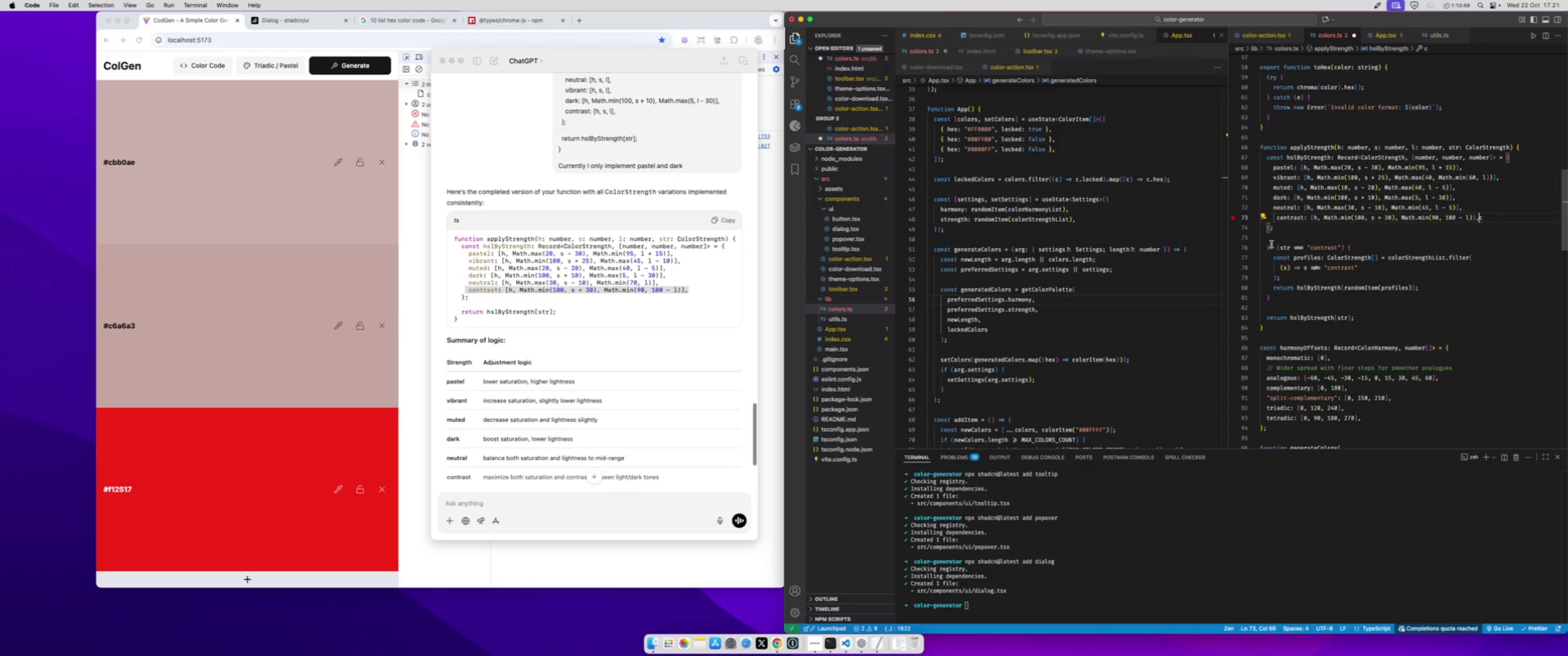 
left_click_drag(start_coordinate=[1263, 247], to_coordinate=[1287, 302])
 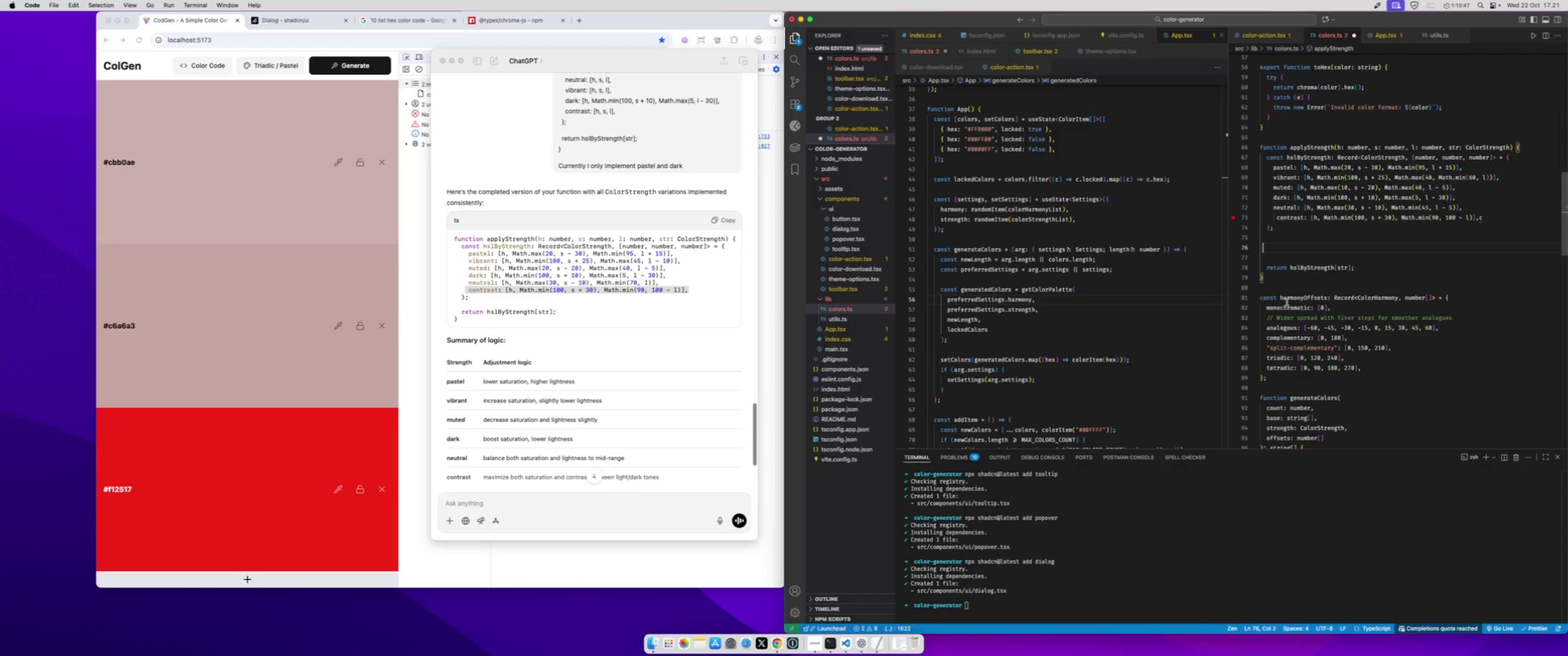 
key(Meta+X)
 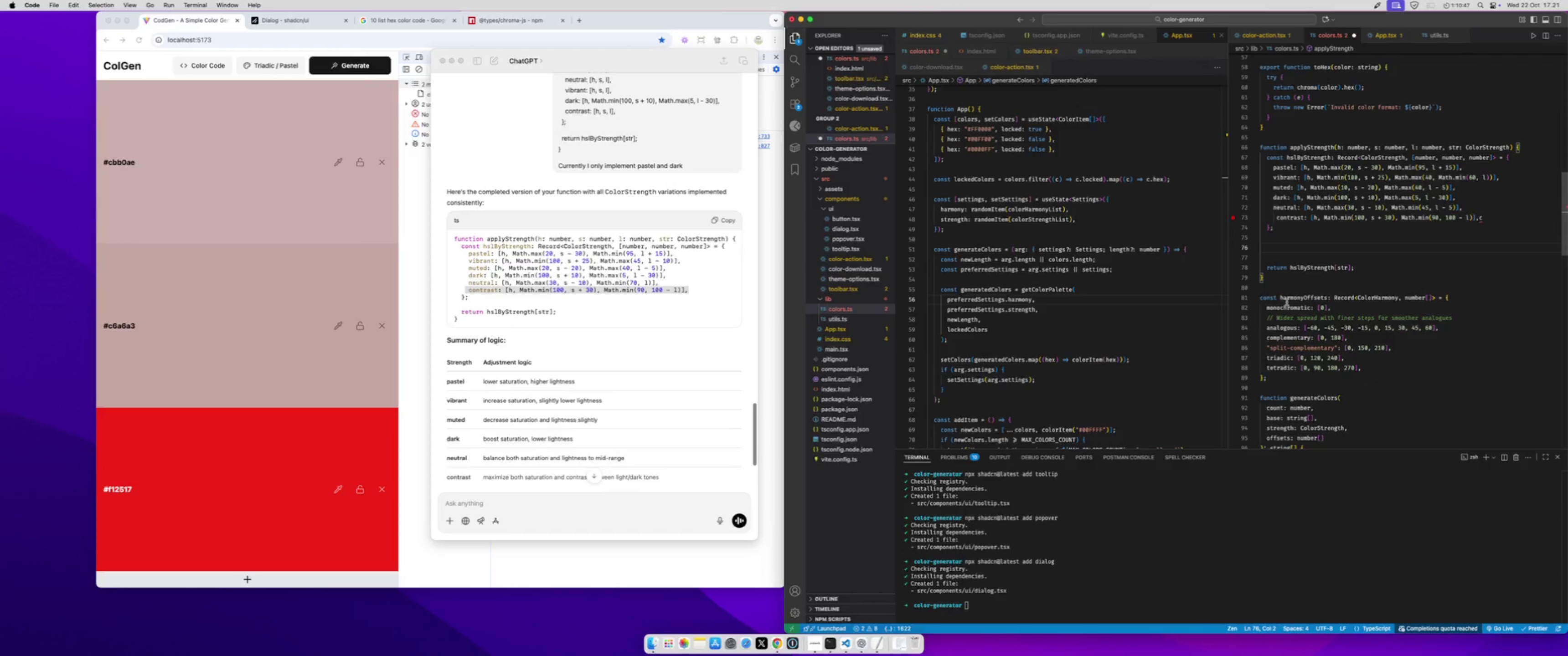 
key(Backspace)
 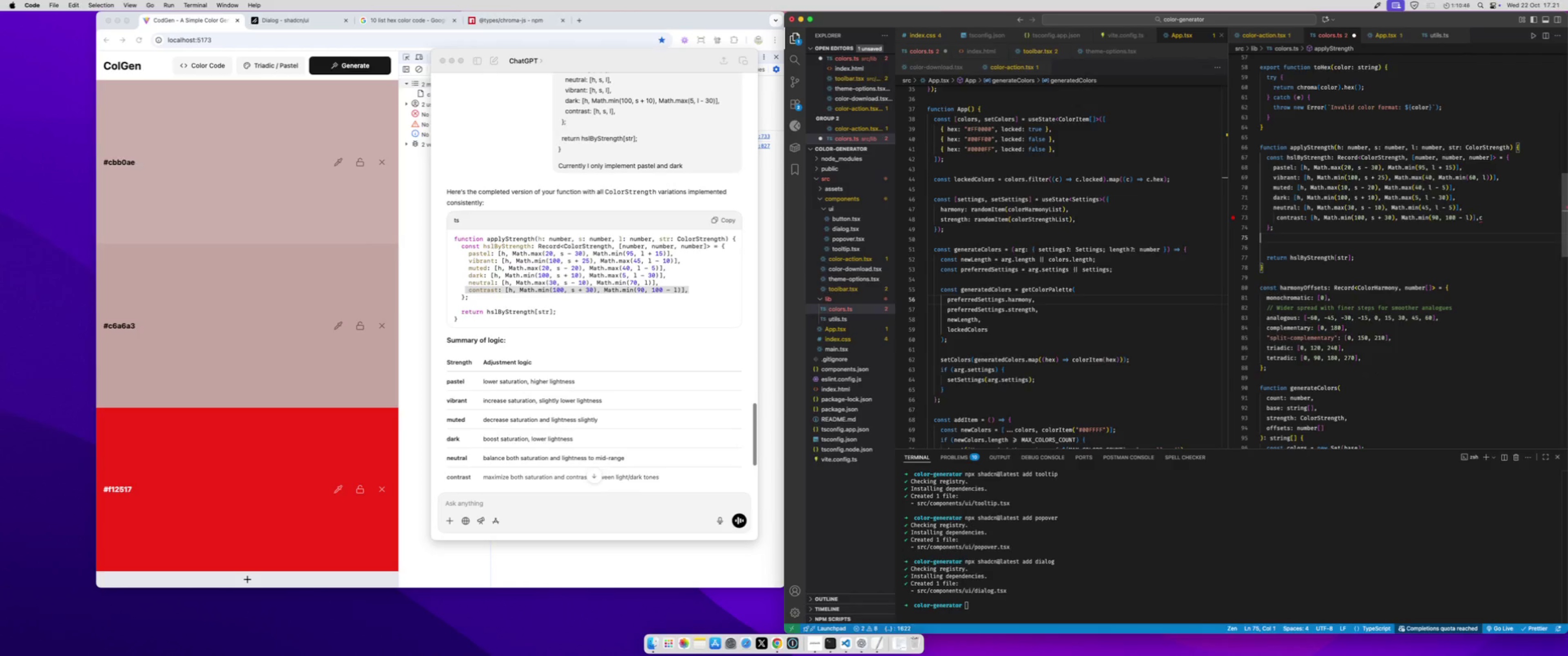 
key(Backspace)
 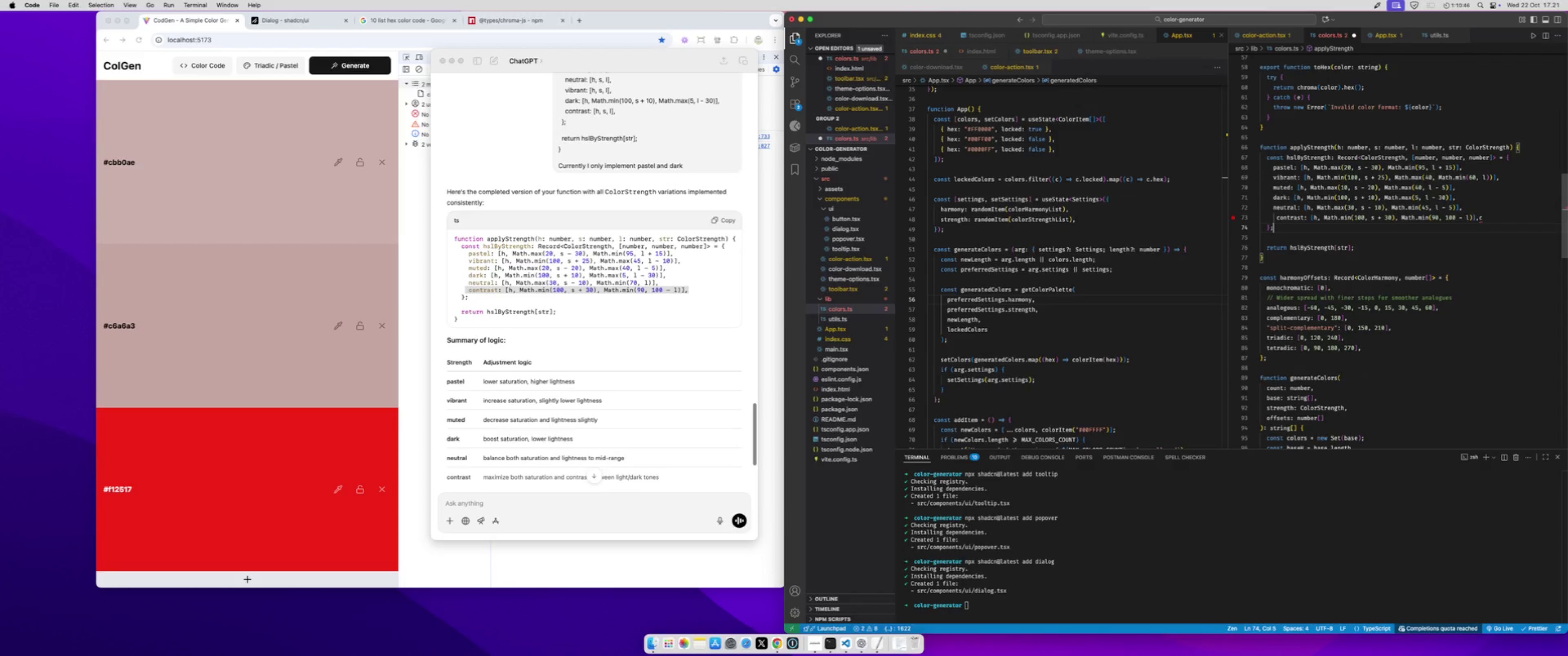 
key(Backspace)
 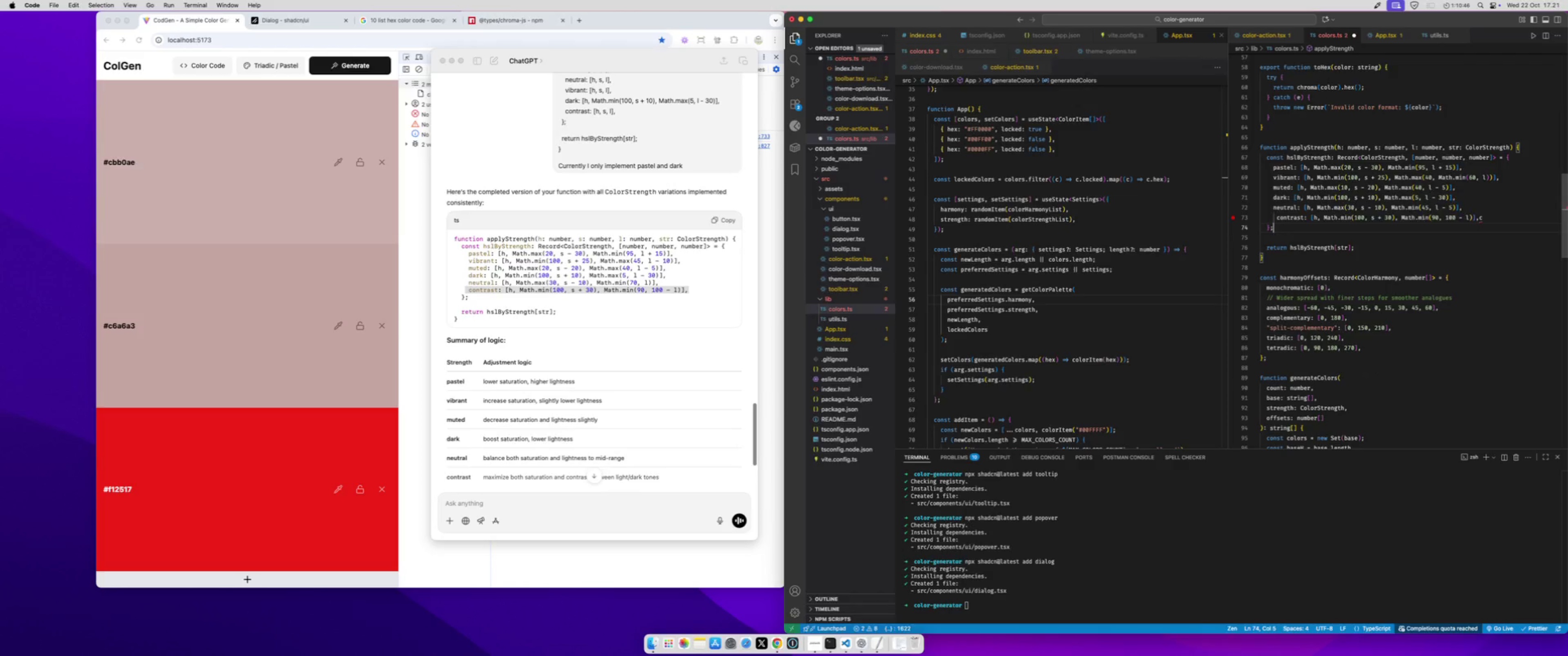 
key(Meta+CommandLeft)
 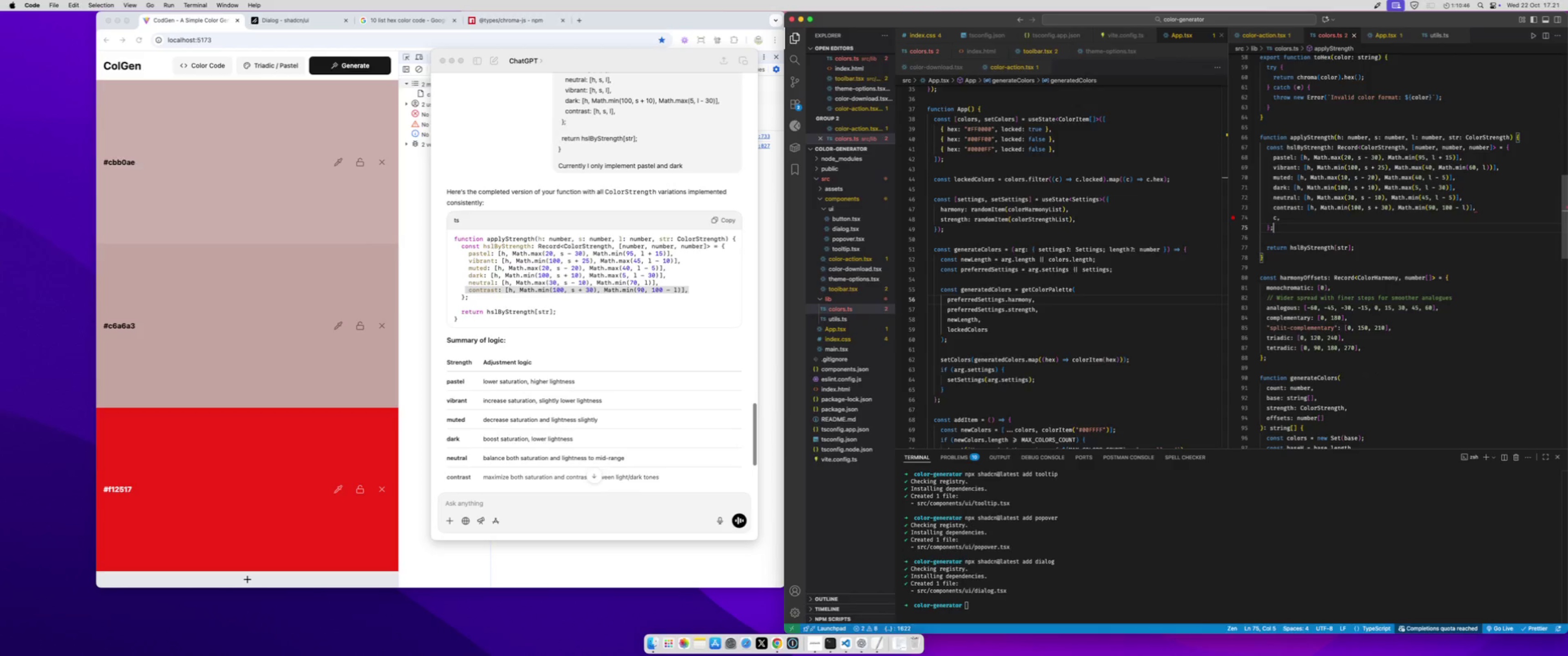 
key(Meta+S)
 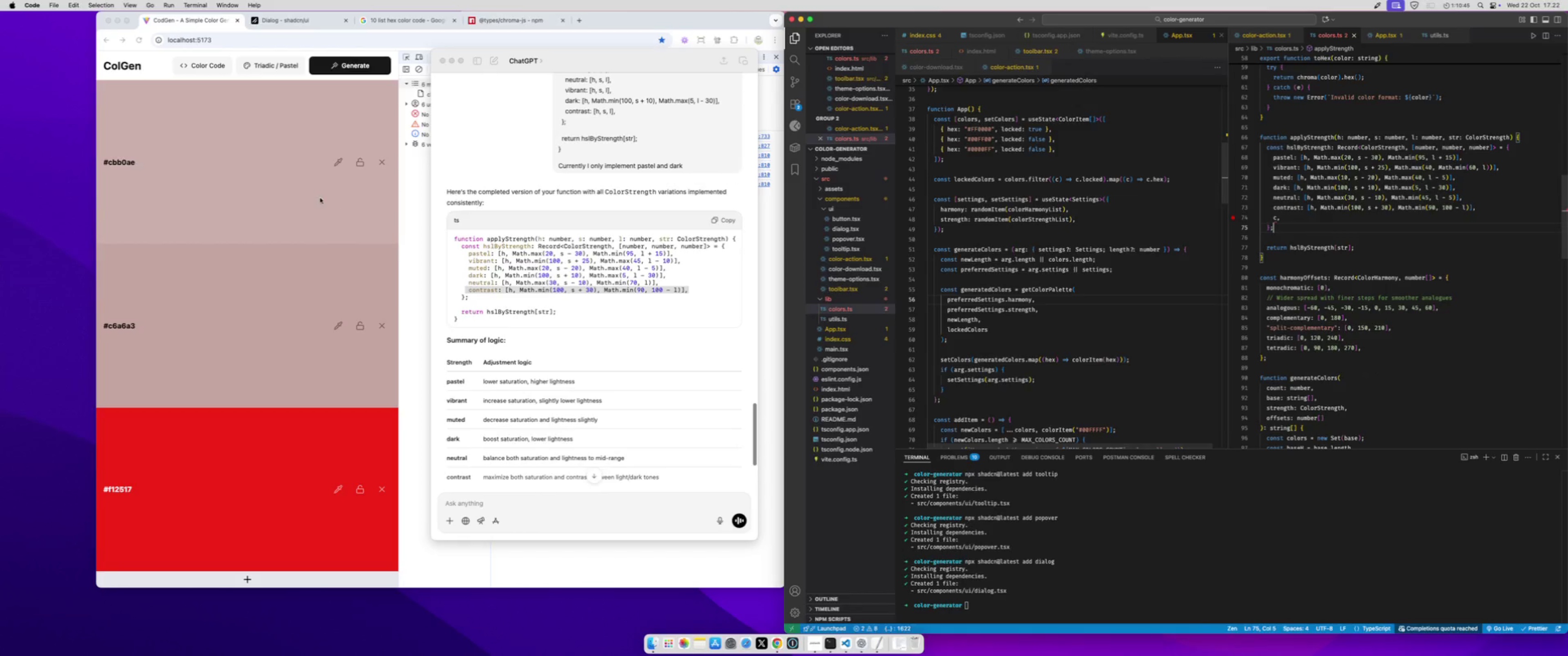 
left_click([241, 174])
 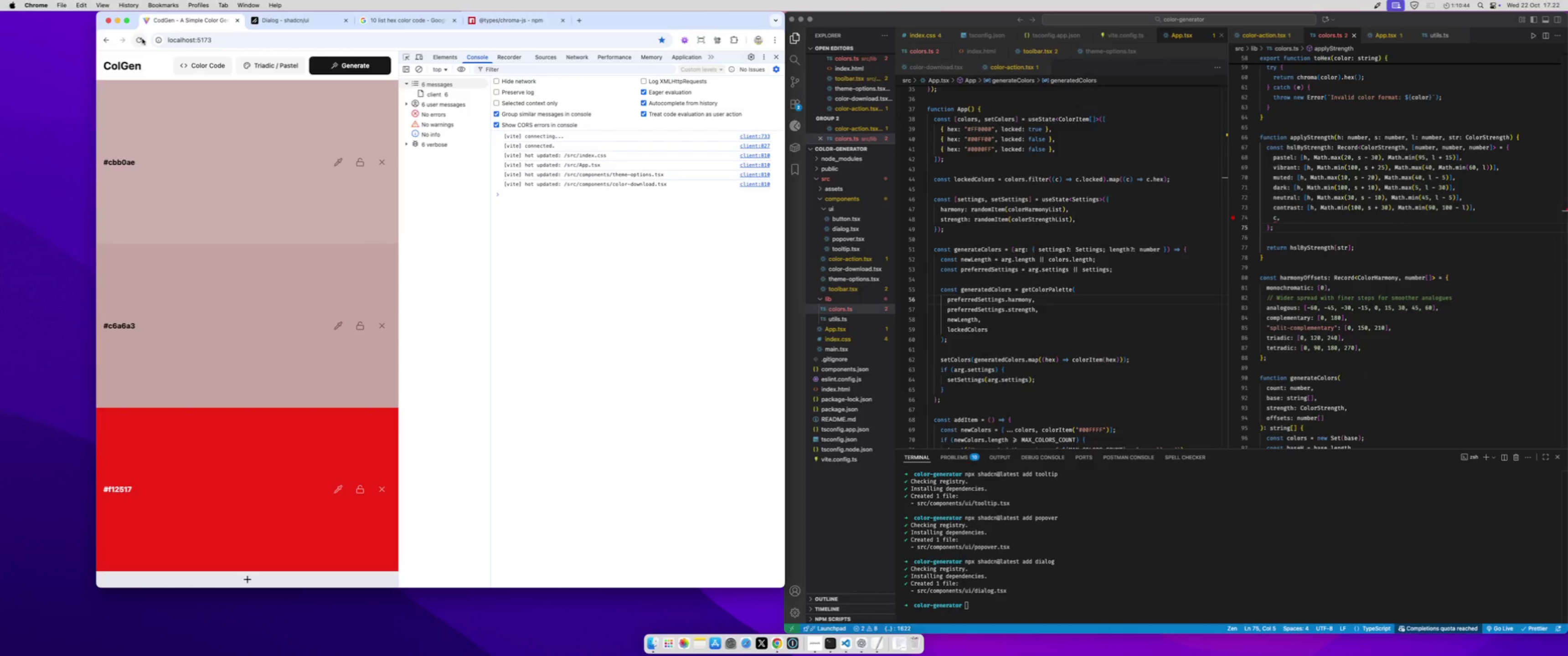 
left_click([141, 39])
 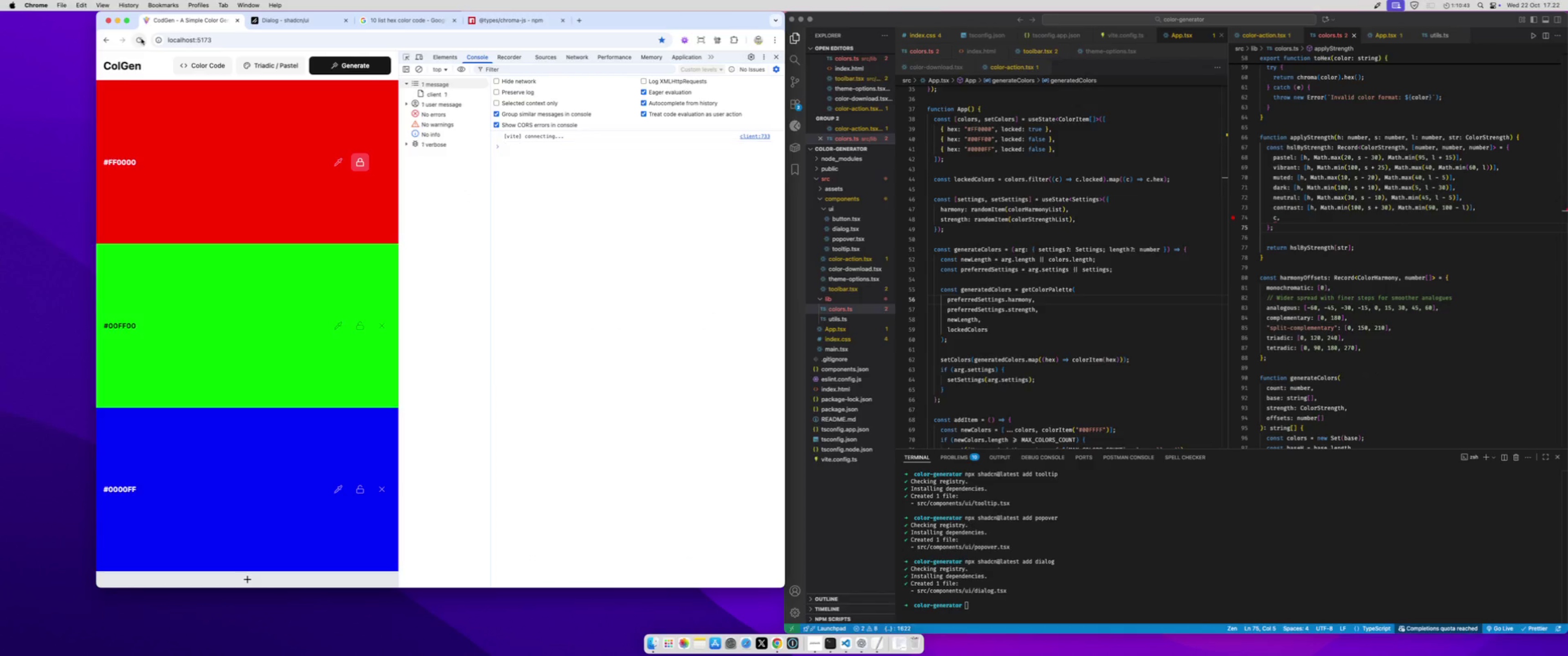 
double_click([141, 39])
 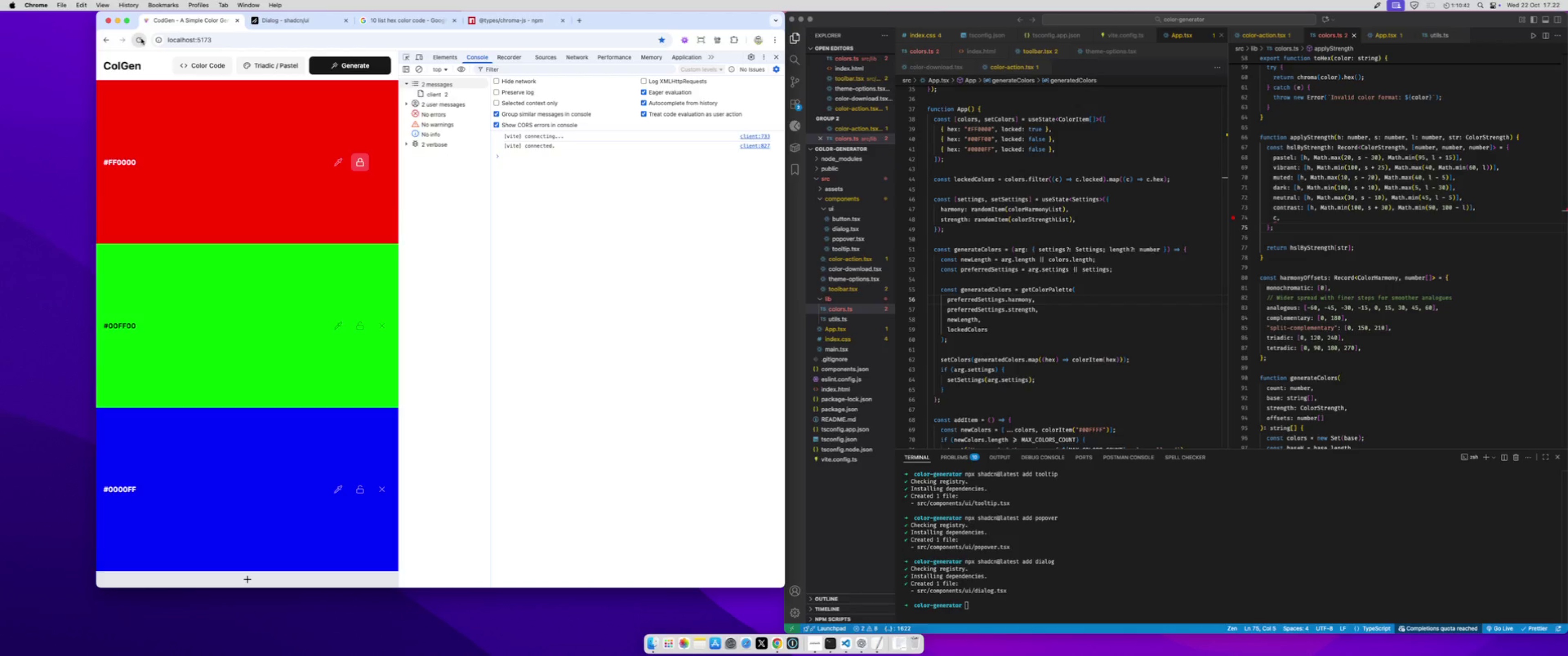 
triple_click([141, 39])
 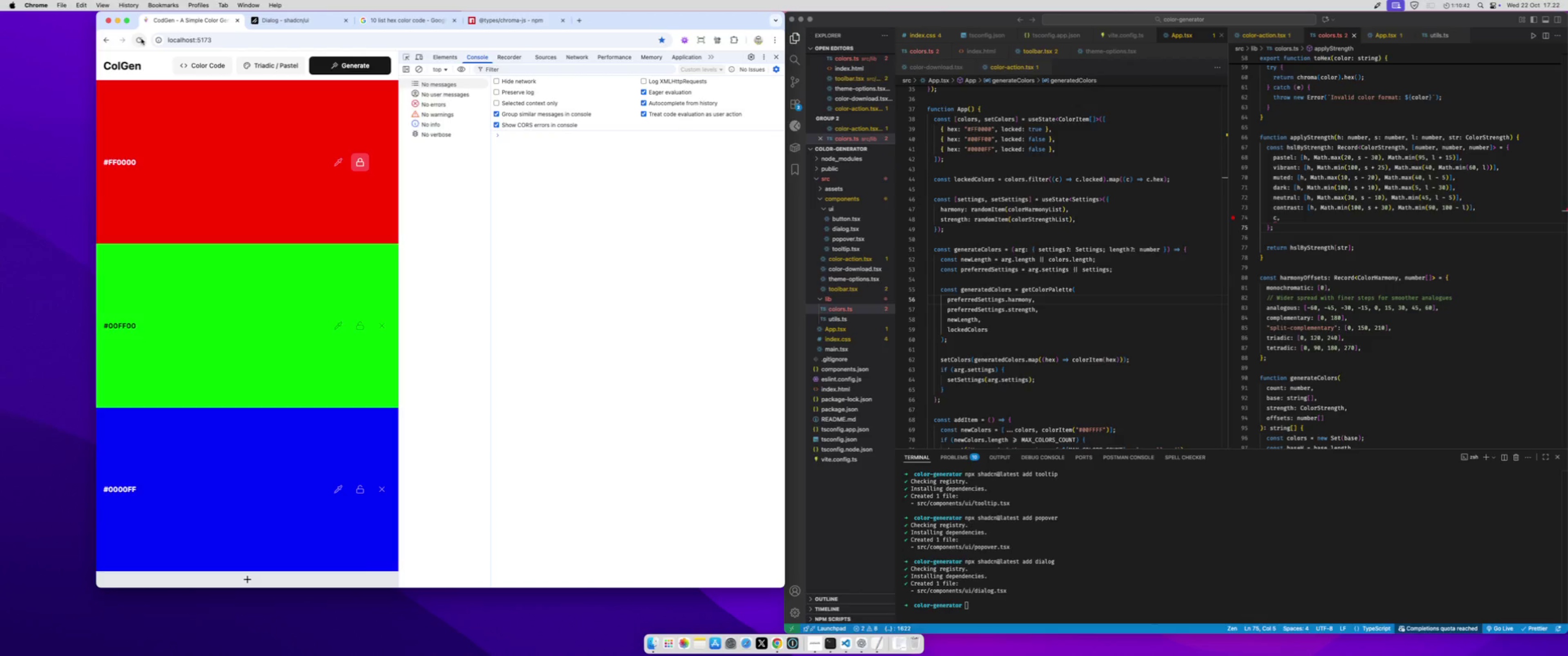 
triple_click([141, 39])
 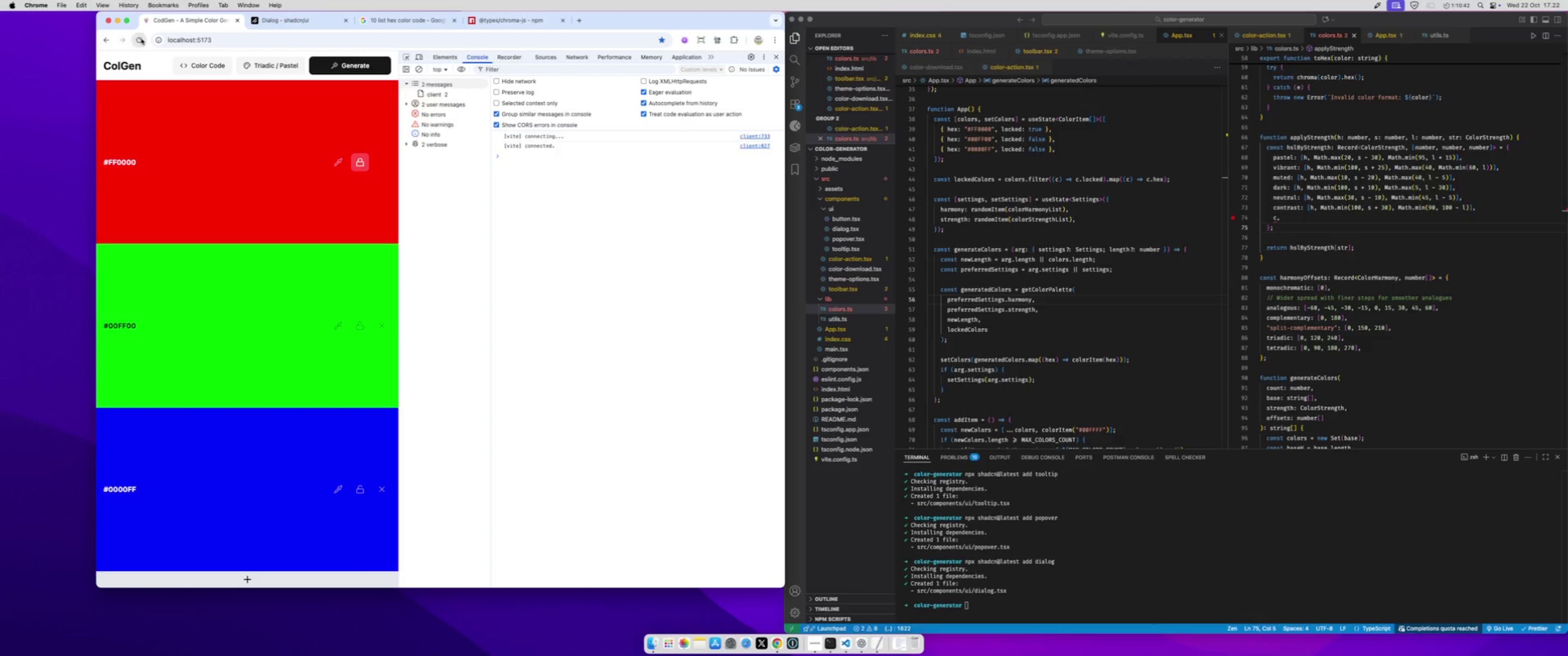 
triple_click([141, 39])
 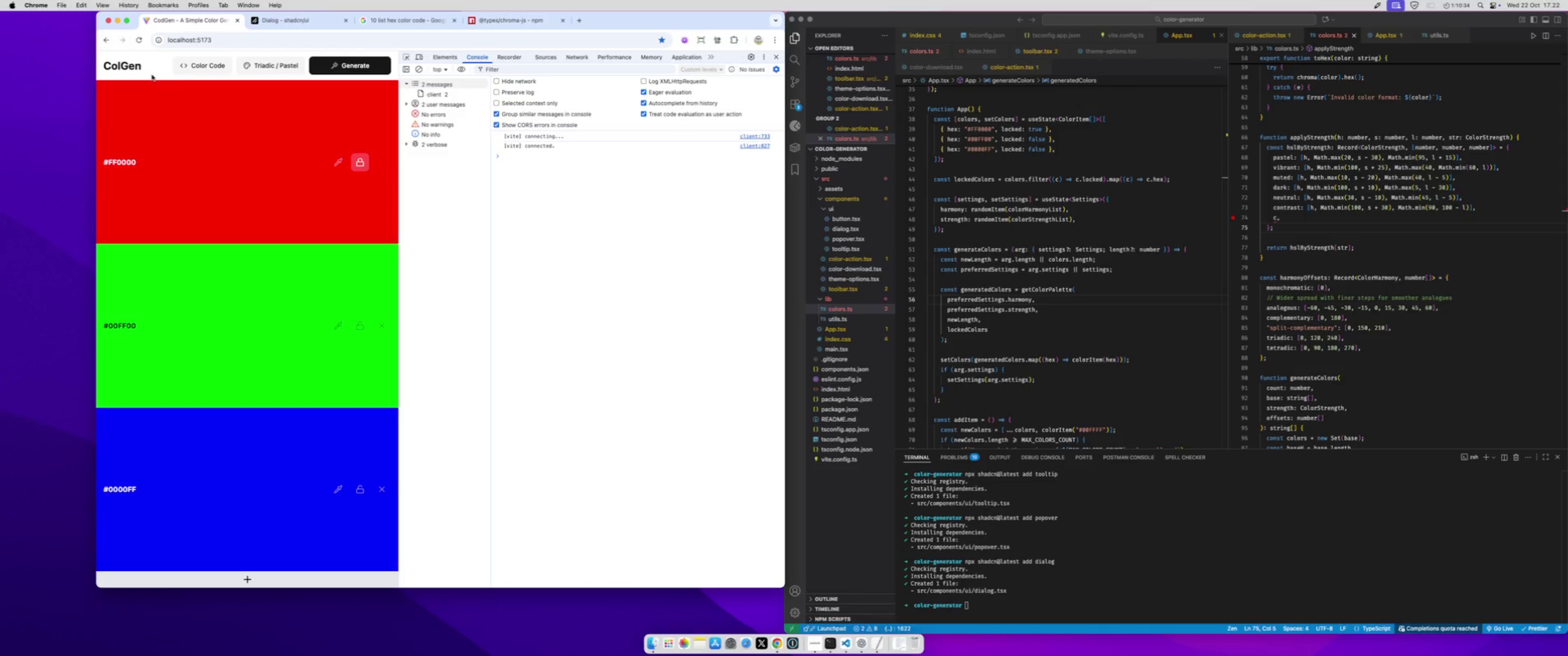 
wait(12.4)
 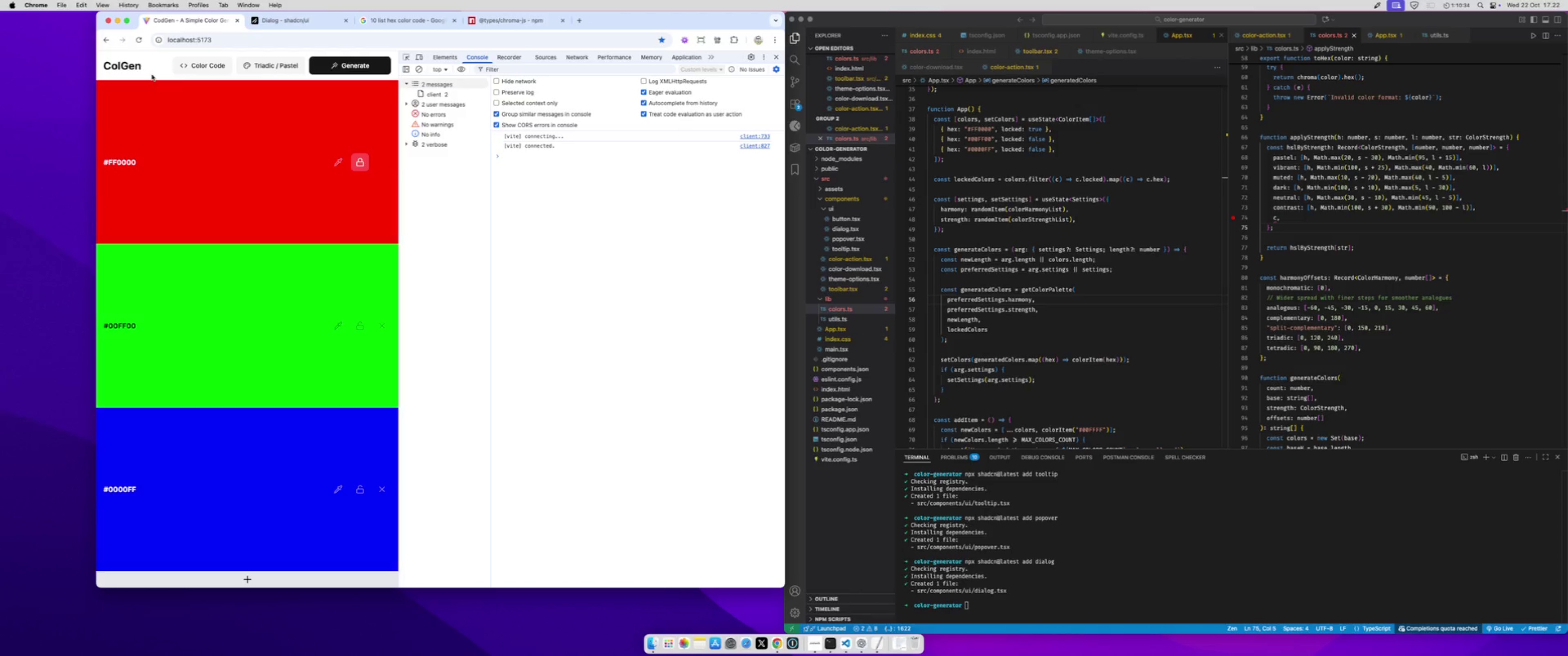 
left_click([1323, 126])
 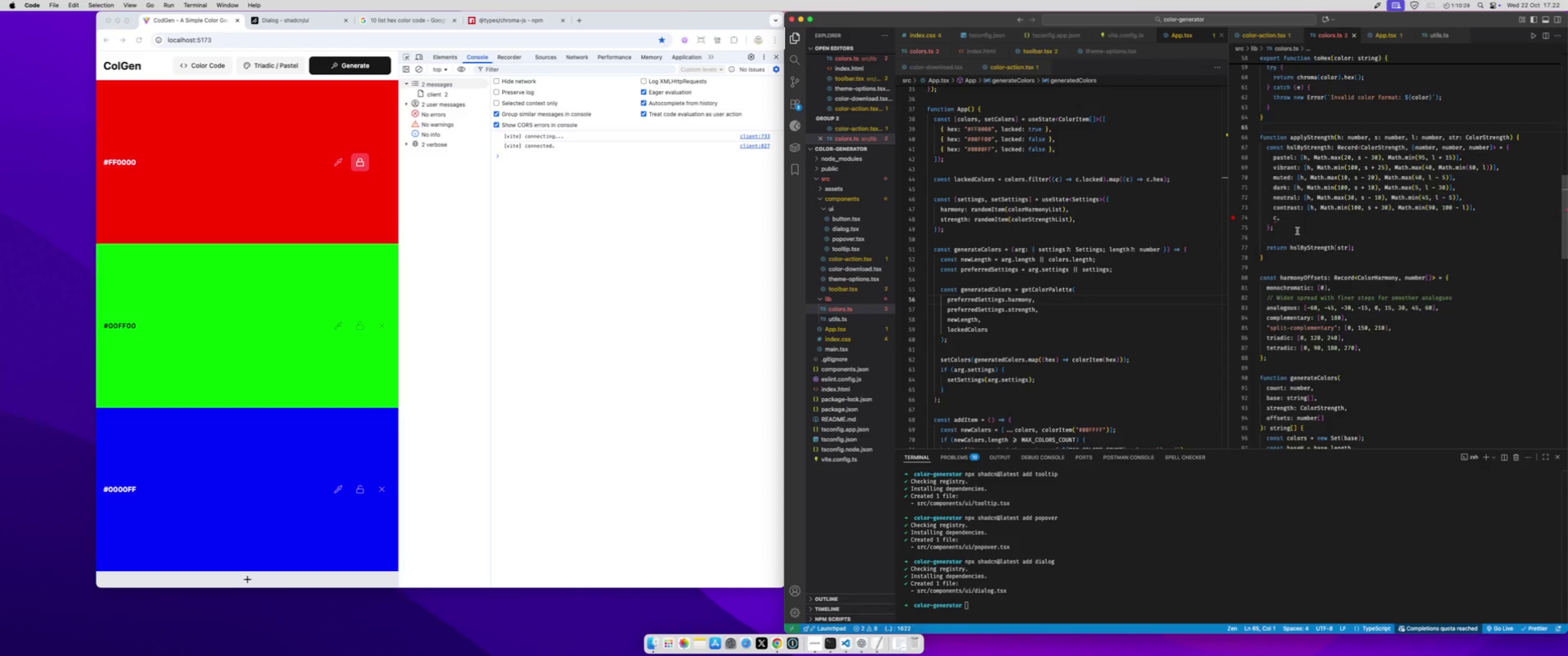 
scroll: coordinate [1297, 231], scroll_direction: down, amount: 21.0
 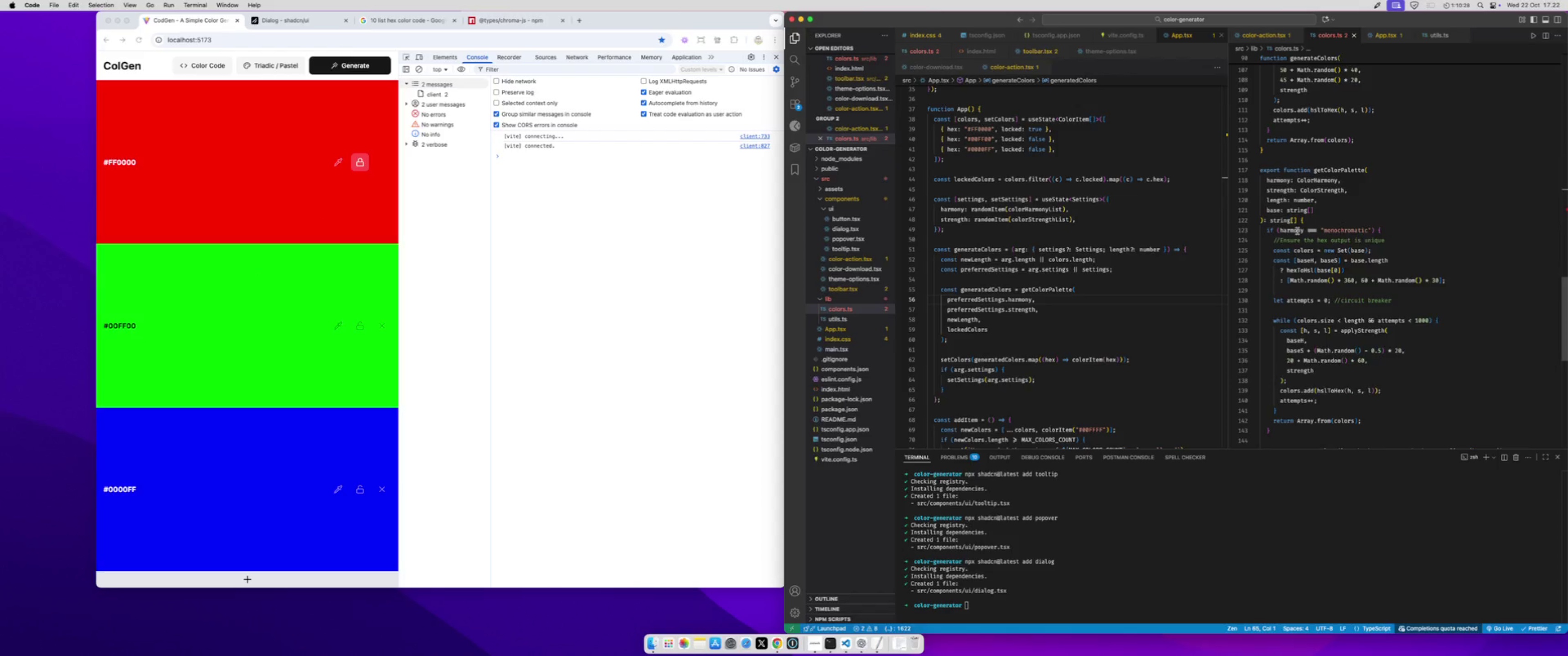 
scroll: coordinate [1297, 231], scroll_direction: up, amount: 28.0
 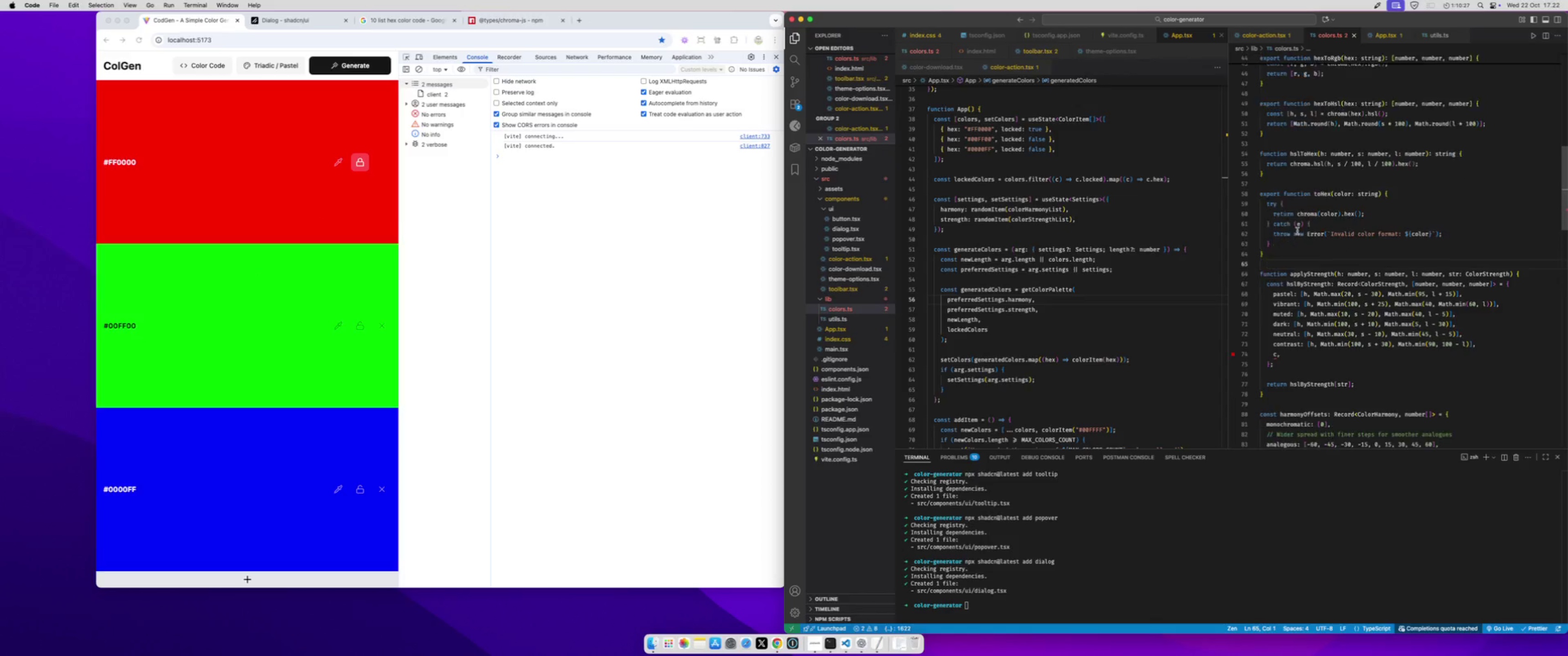 
scroll: coordinate [1297, 231], scroll_direction: down, amount: 1.0
 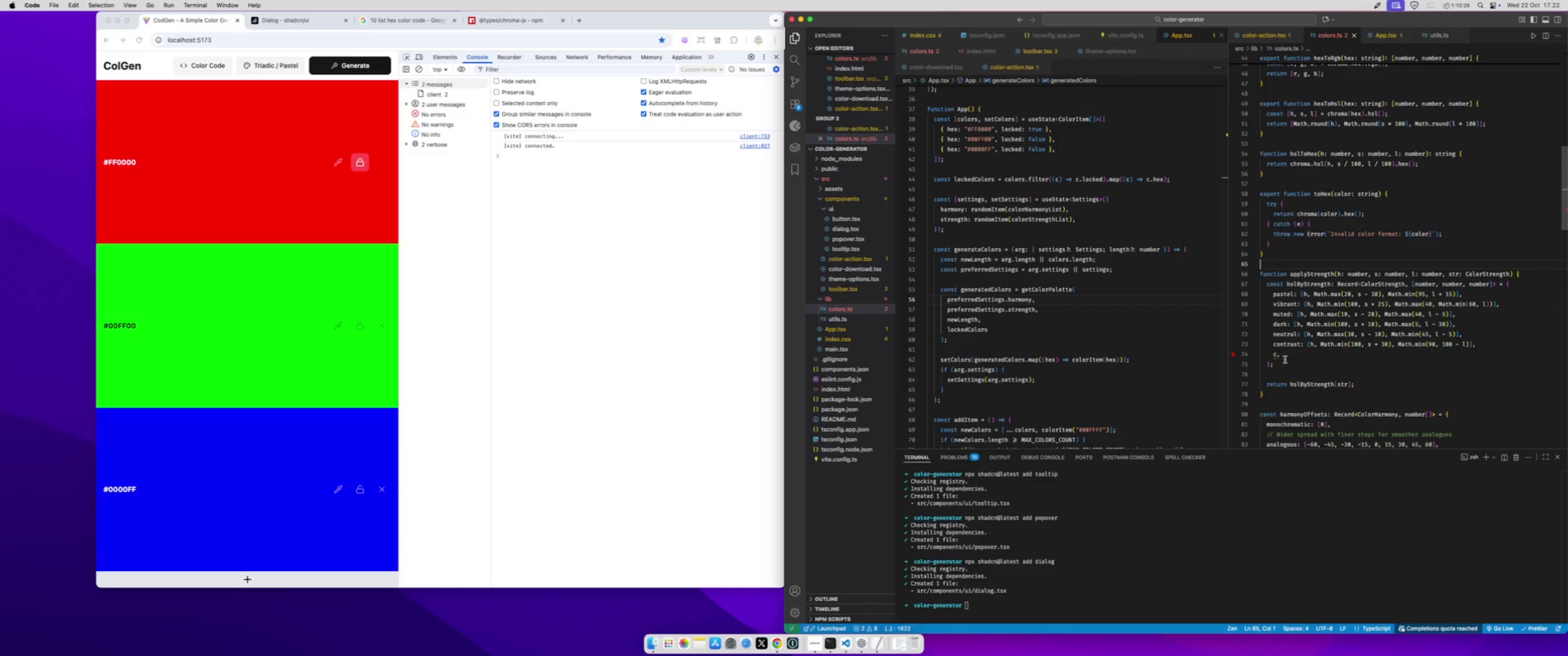 
left_click([1284, 355])
 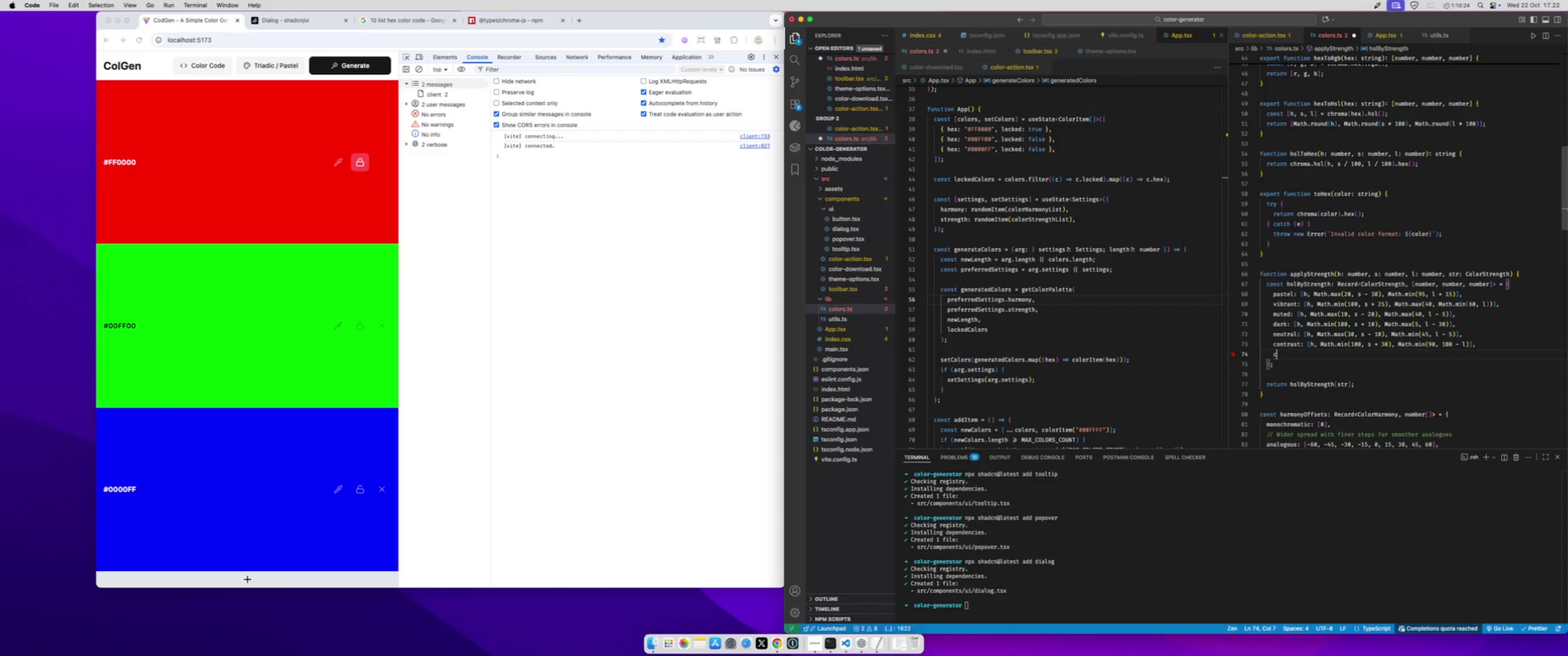 
key(Backspace)
 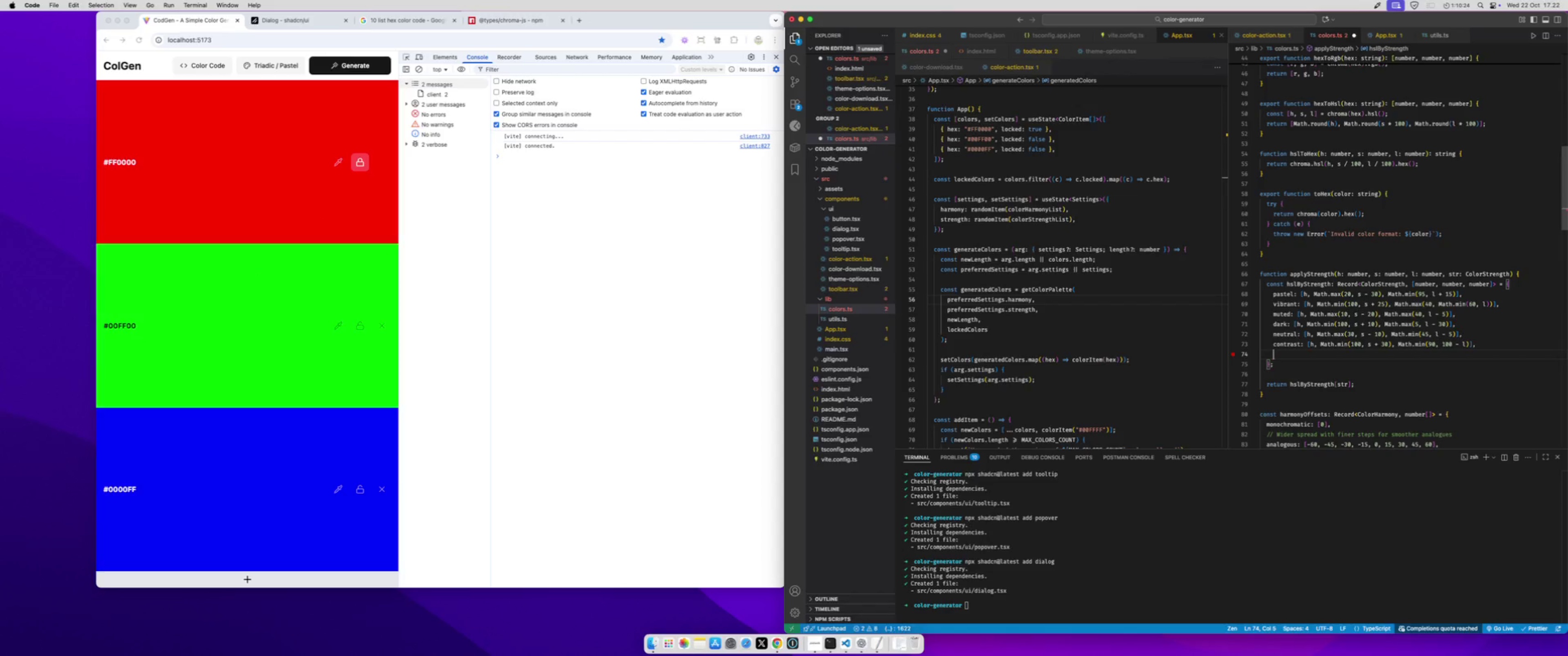 
key(Backspace)
 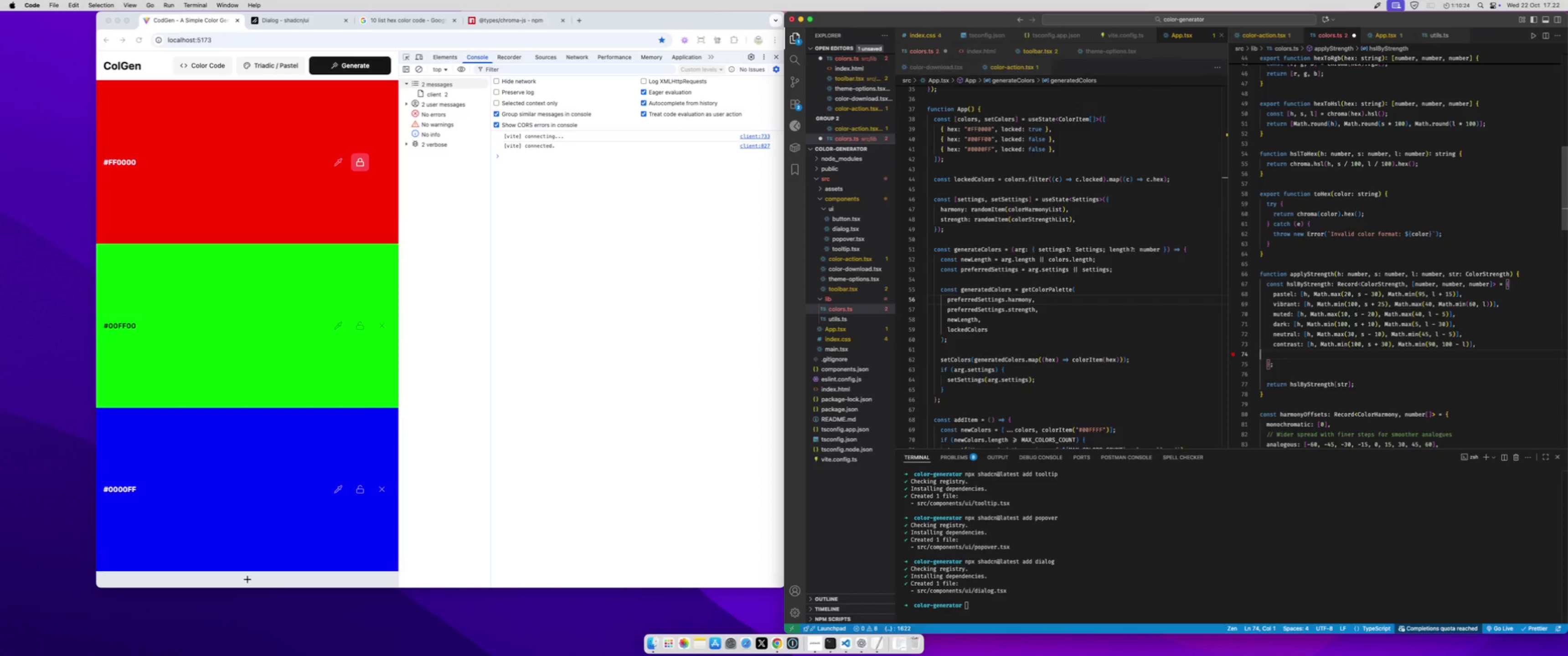 
key(Backspace)
 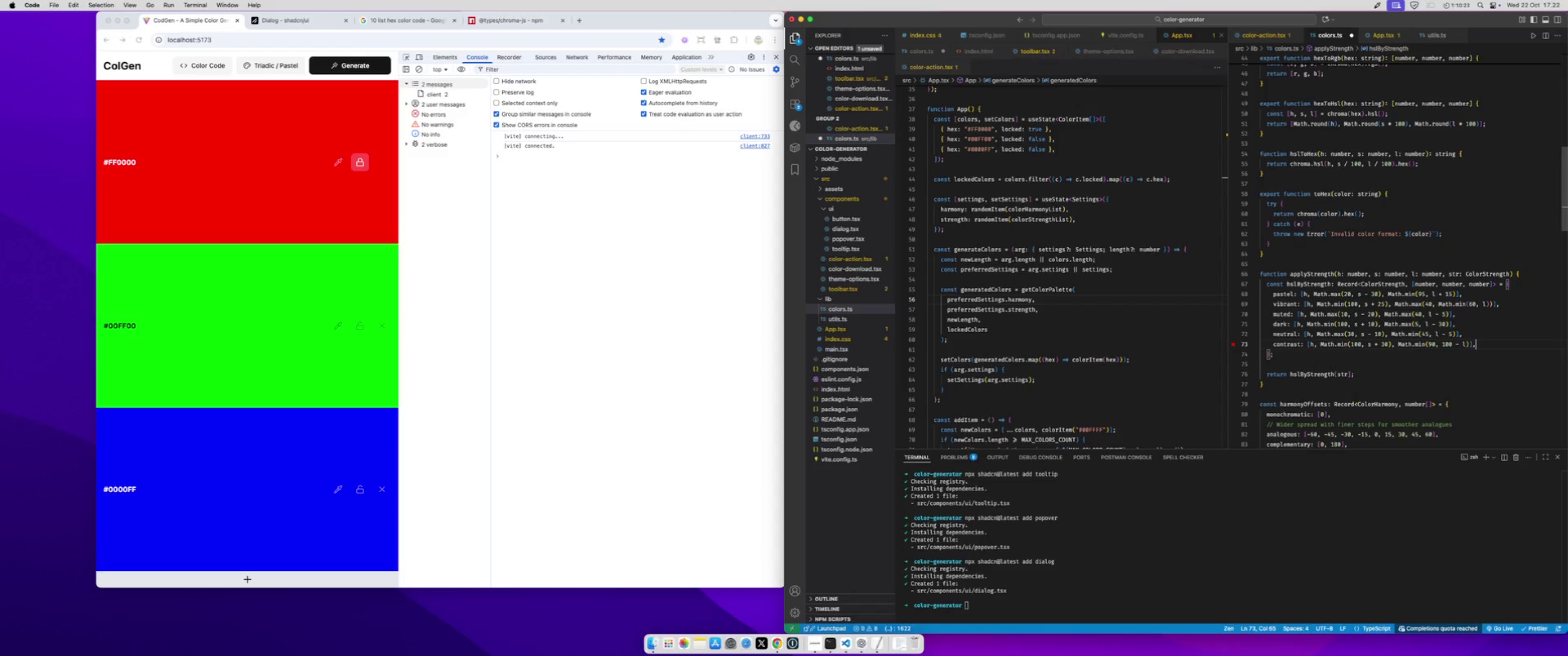 
key(Backspace)
 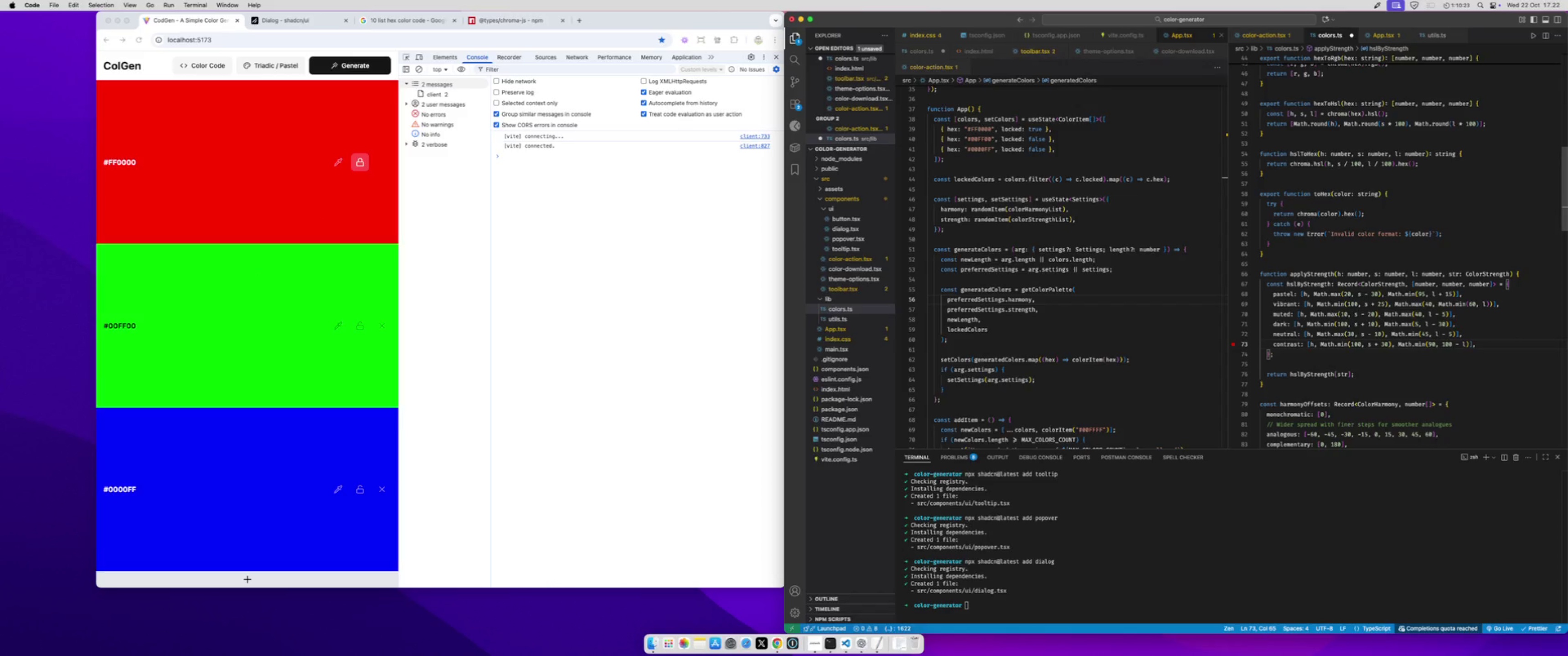 
key(Meta+CommandLeft)
 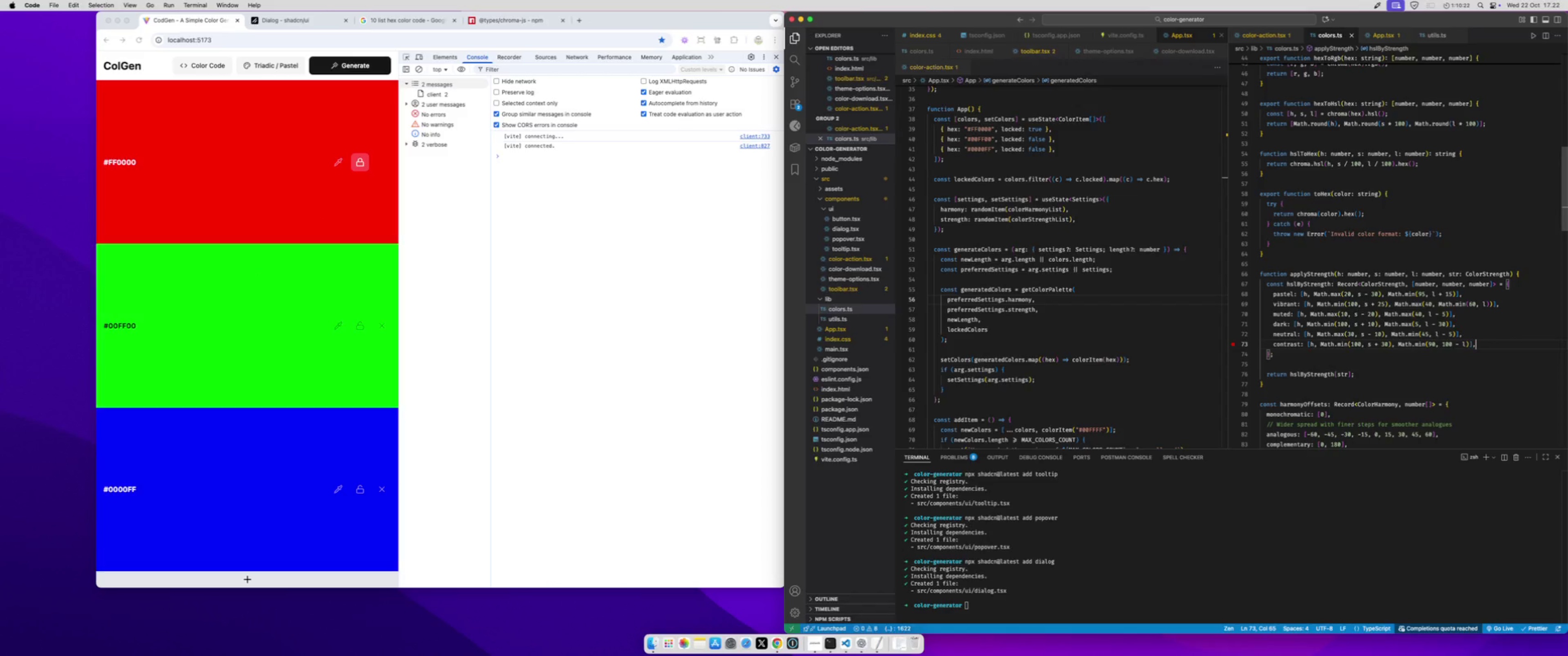 
key(Meta+S)
 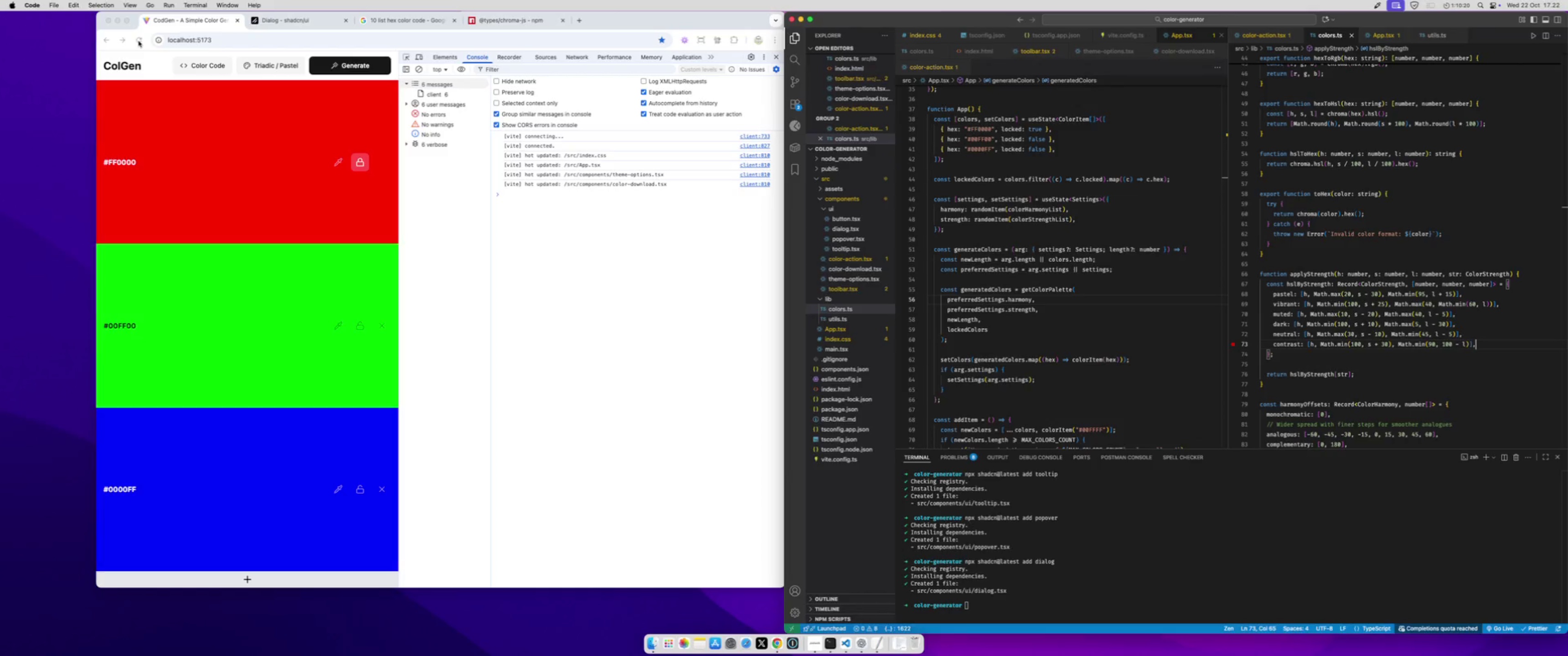 
double_click([139, 41])
 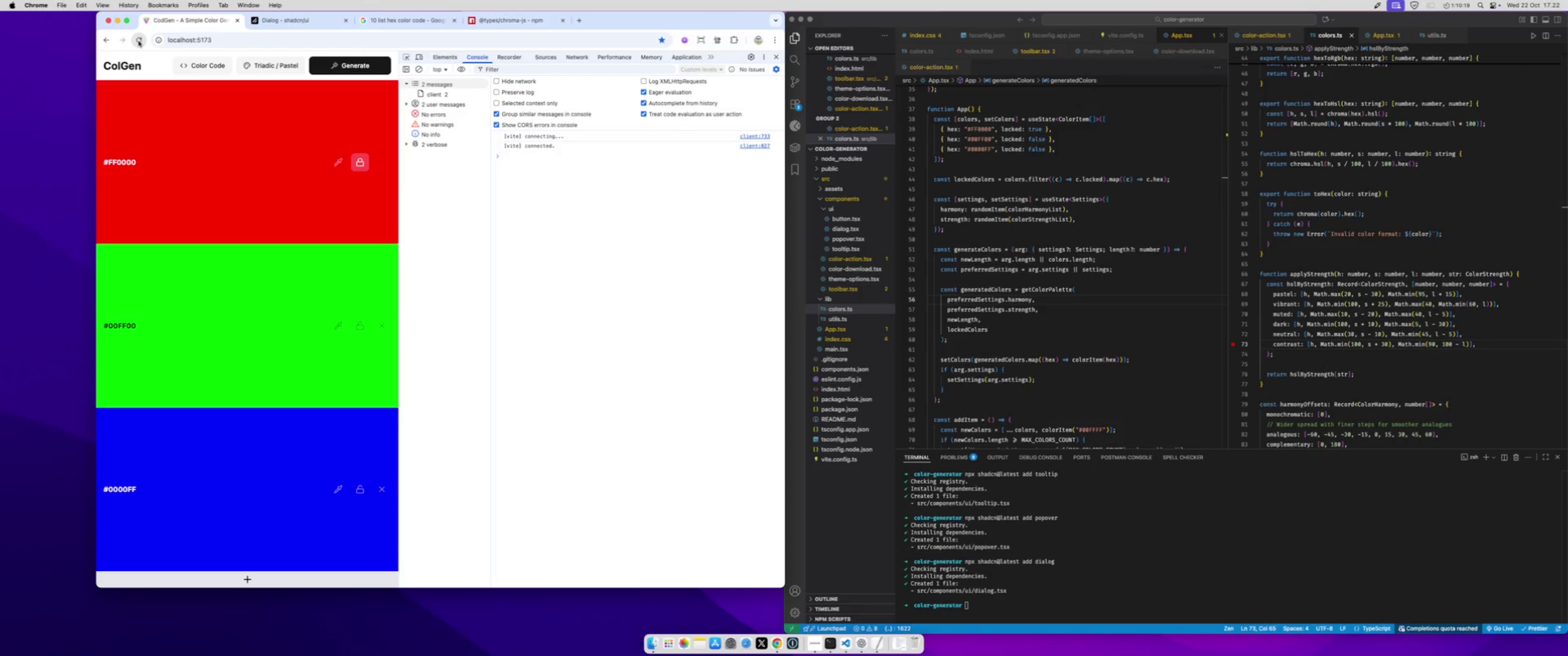 
triple_click([139, 41])
 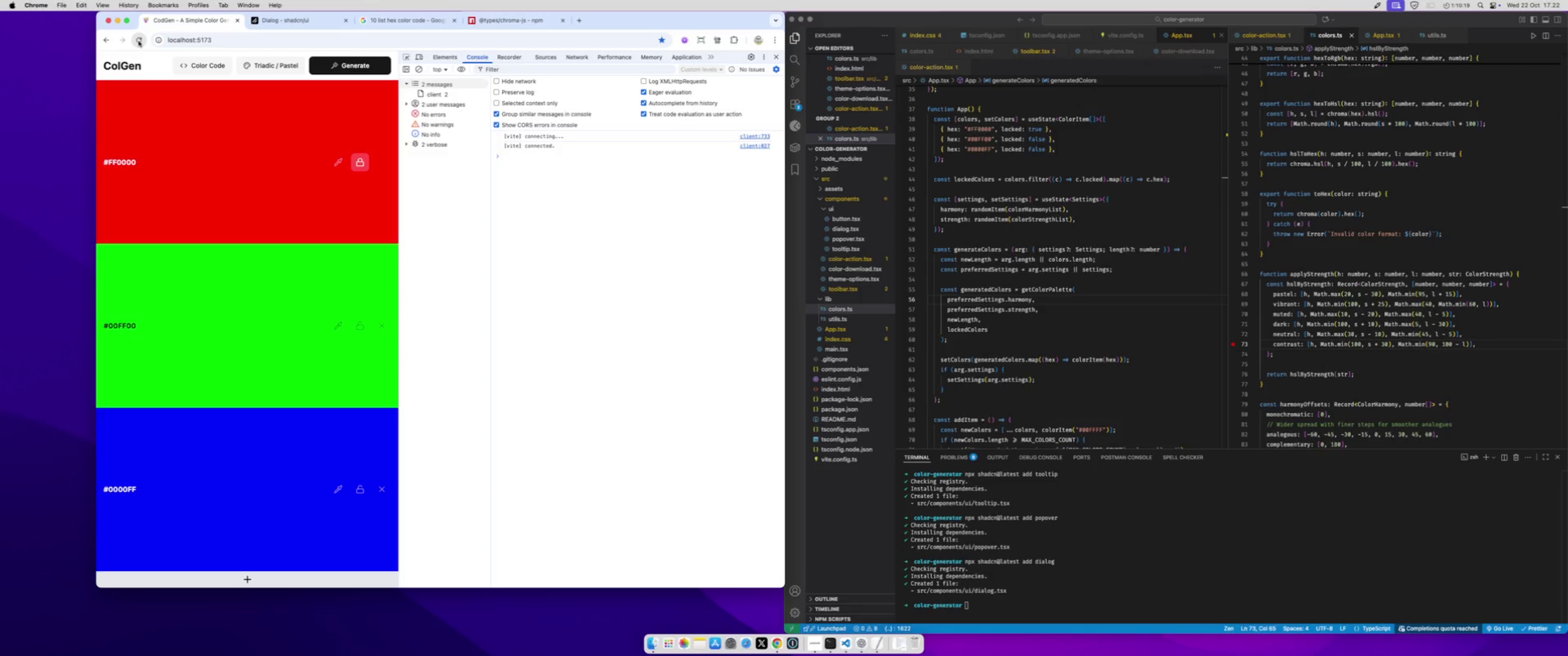 
triple_click([139, 41])
 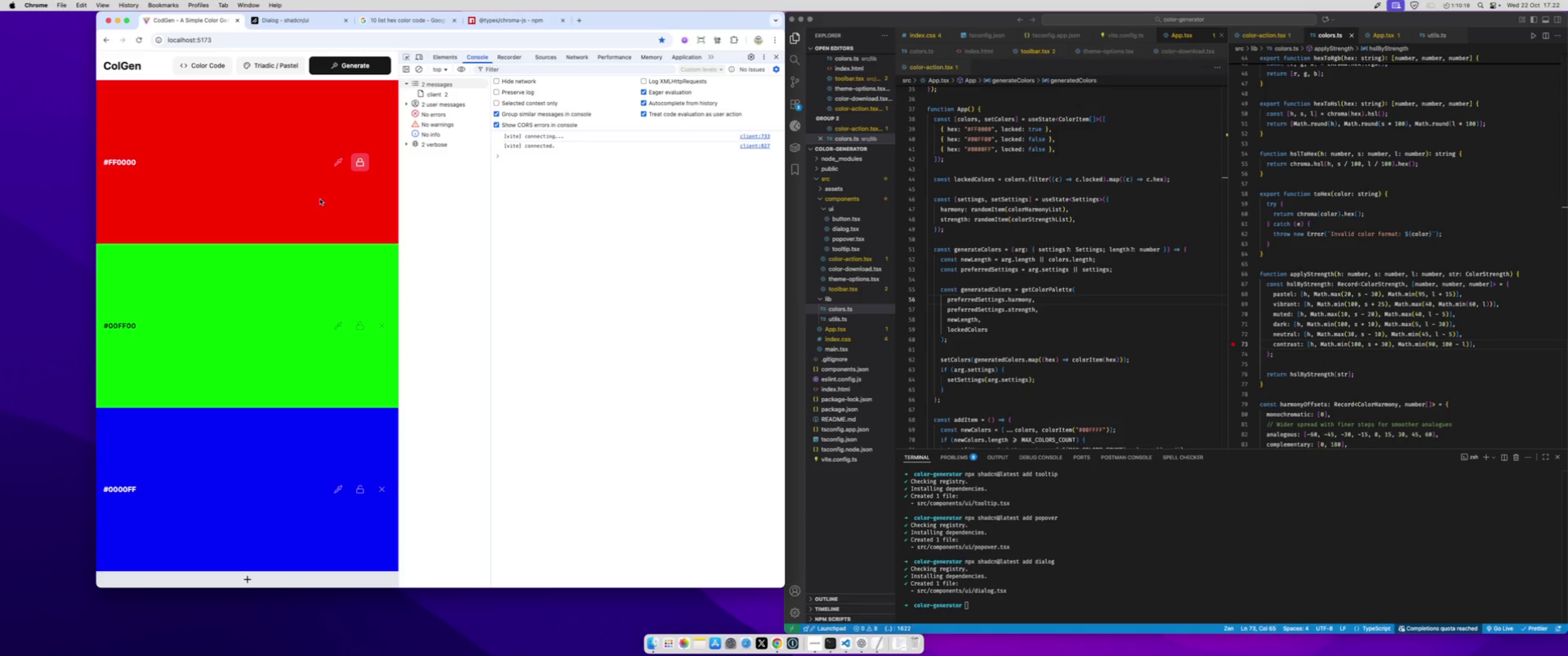 
left_click([322, 198])
 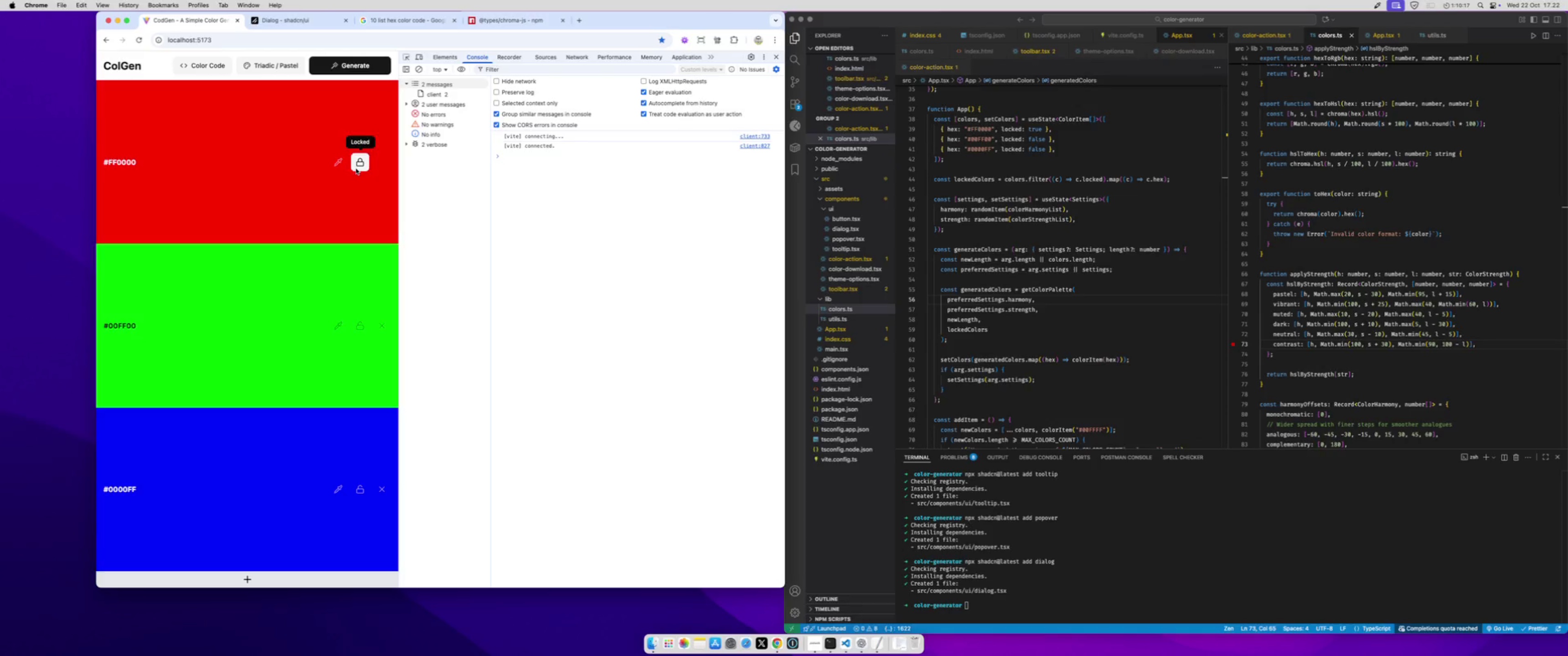 
left_click([356, 169])
 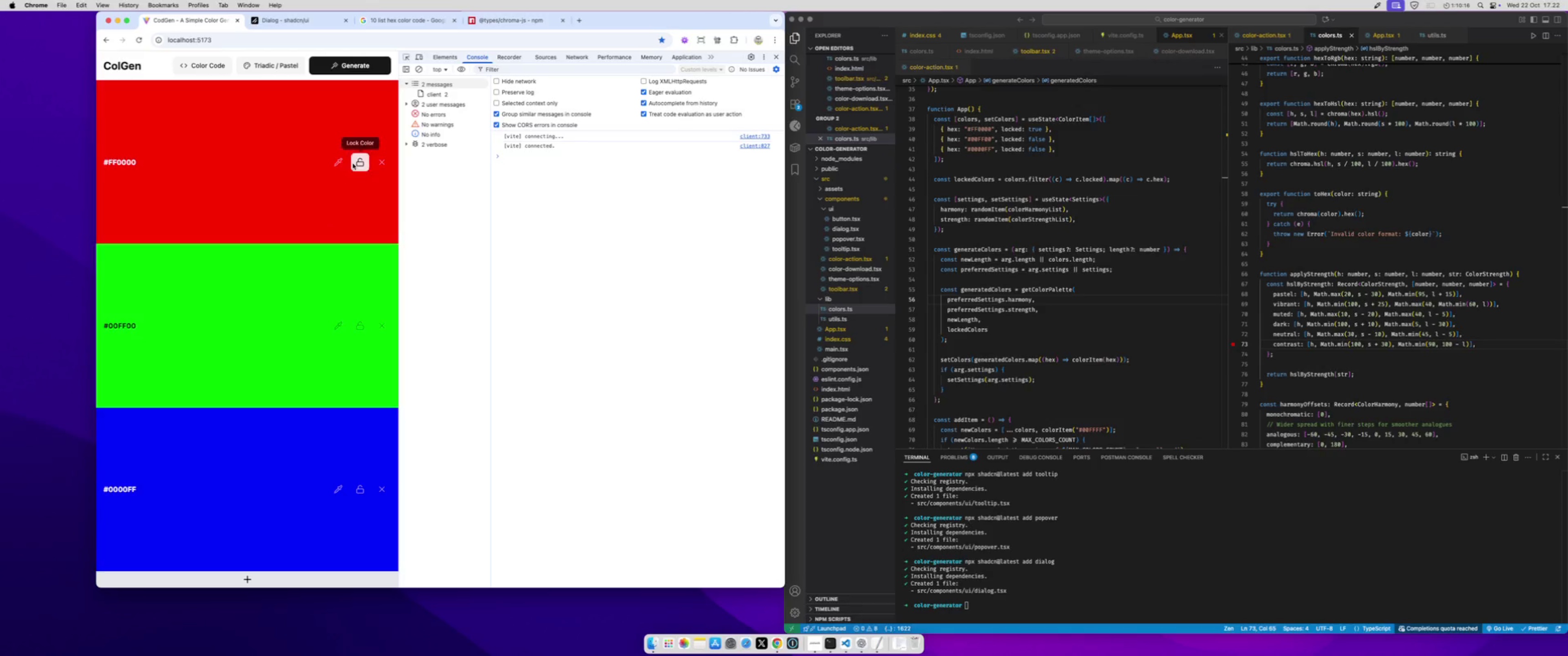 
left_click([356, 161])
 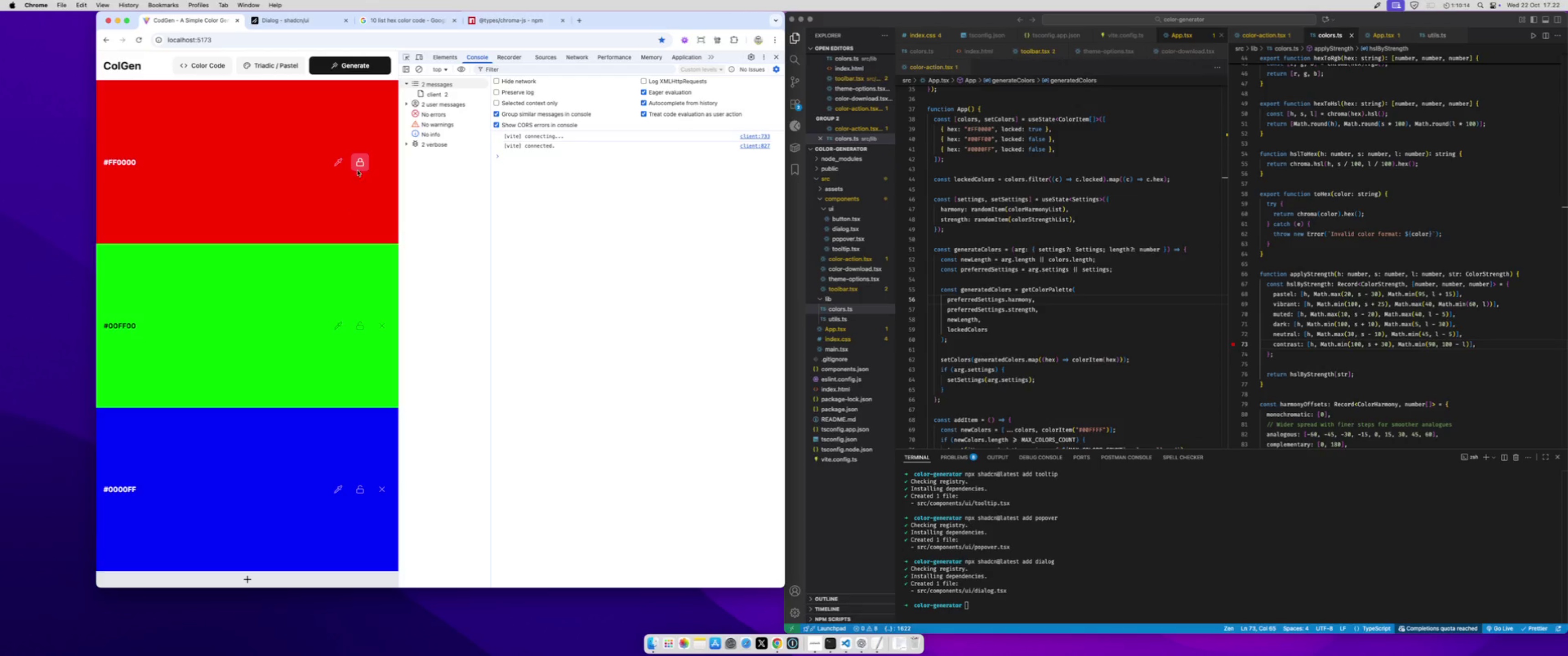 
left_click([357, 169])
 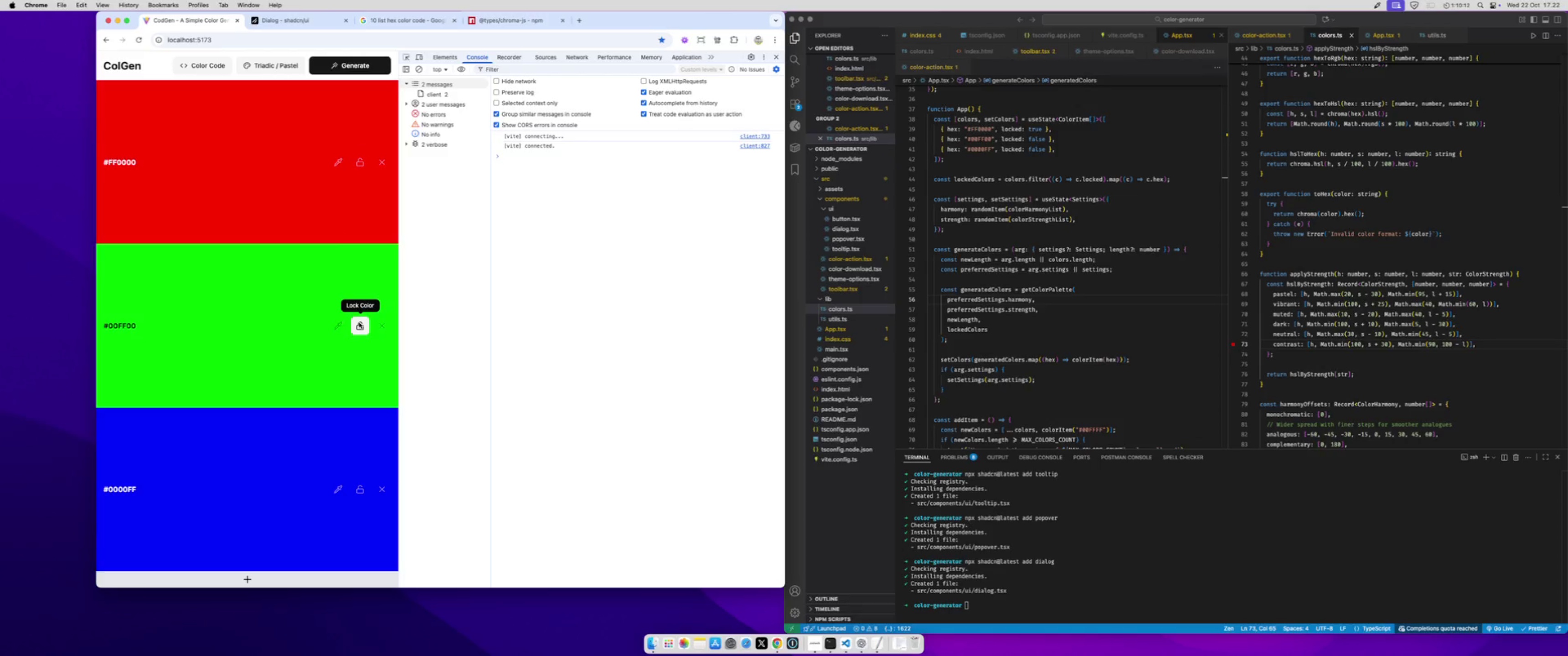 
left_click([359, 323])
 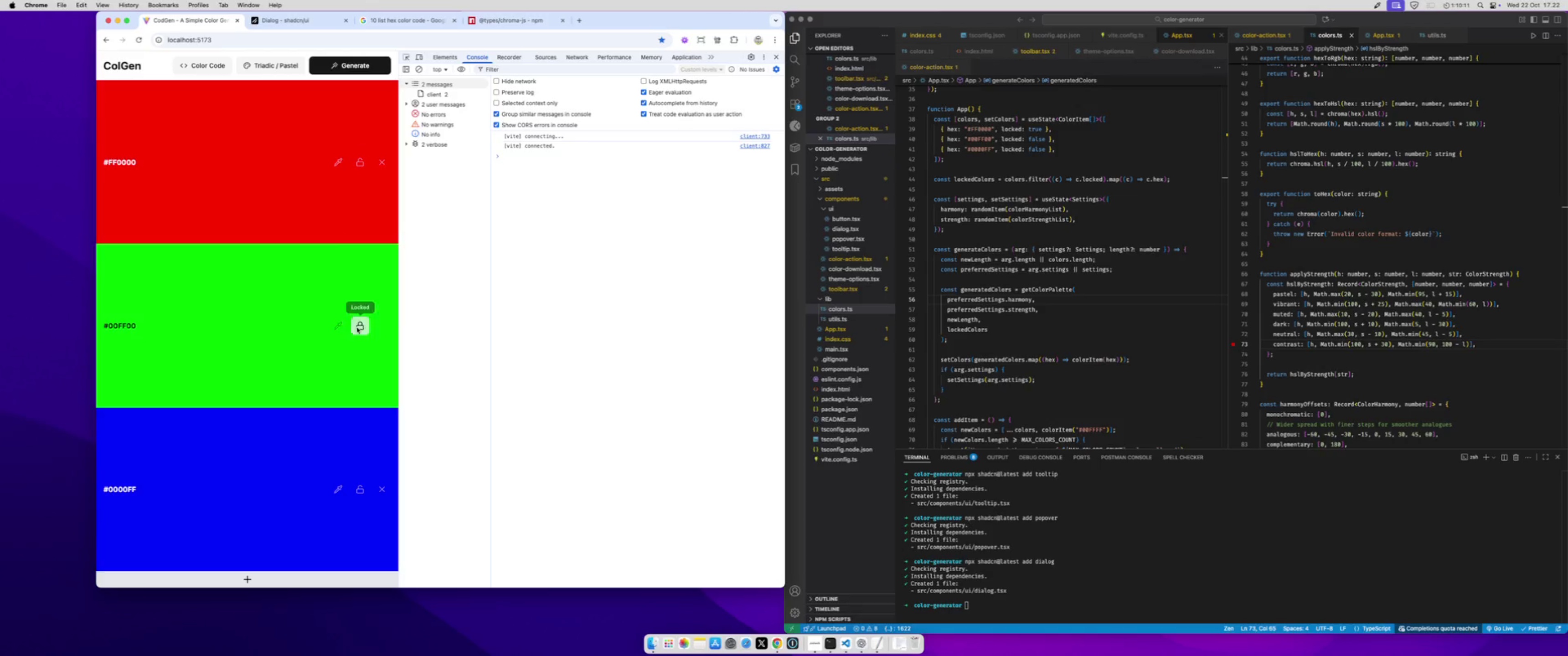 
left_click([357, 325])
 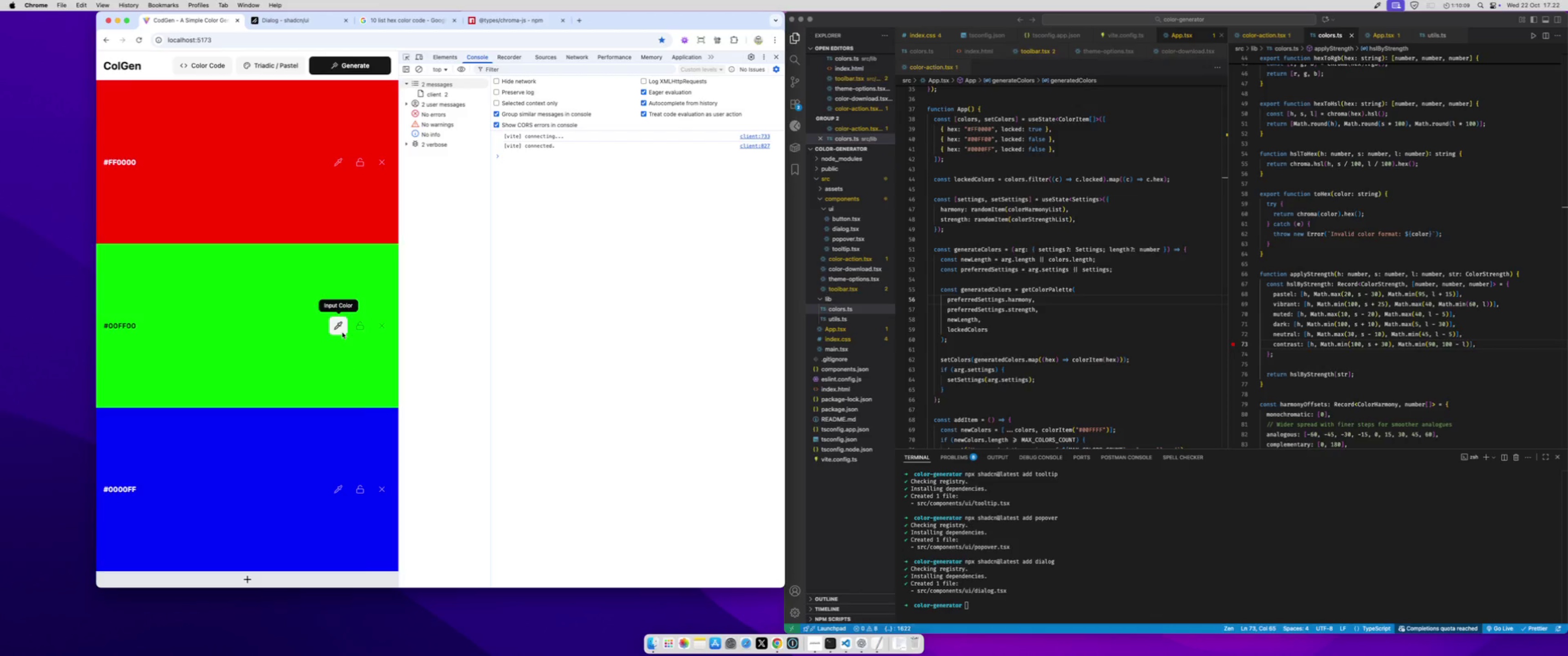 
left_click([342, 332])
 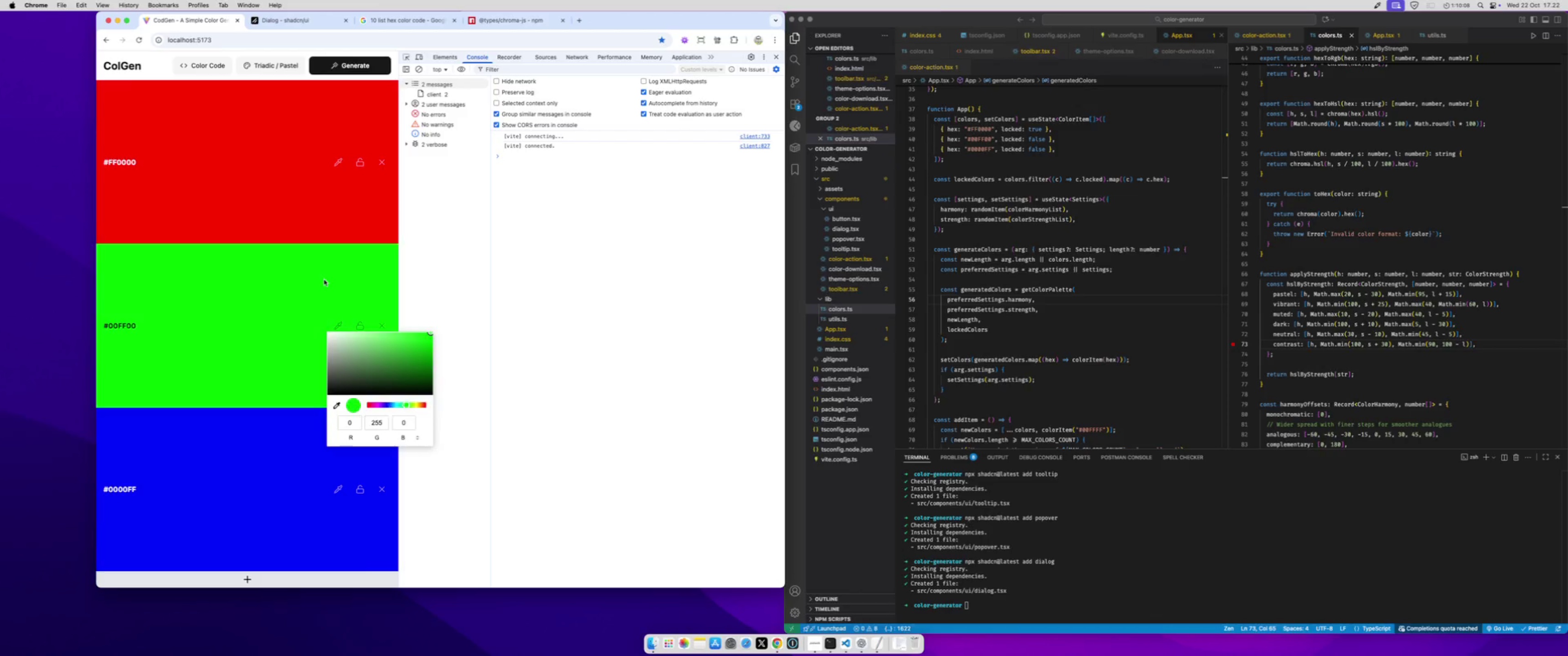 
left_click([325, 276])
 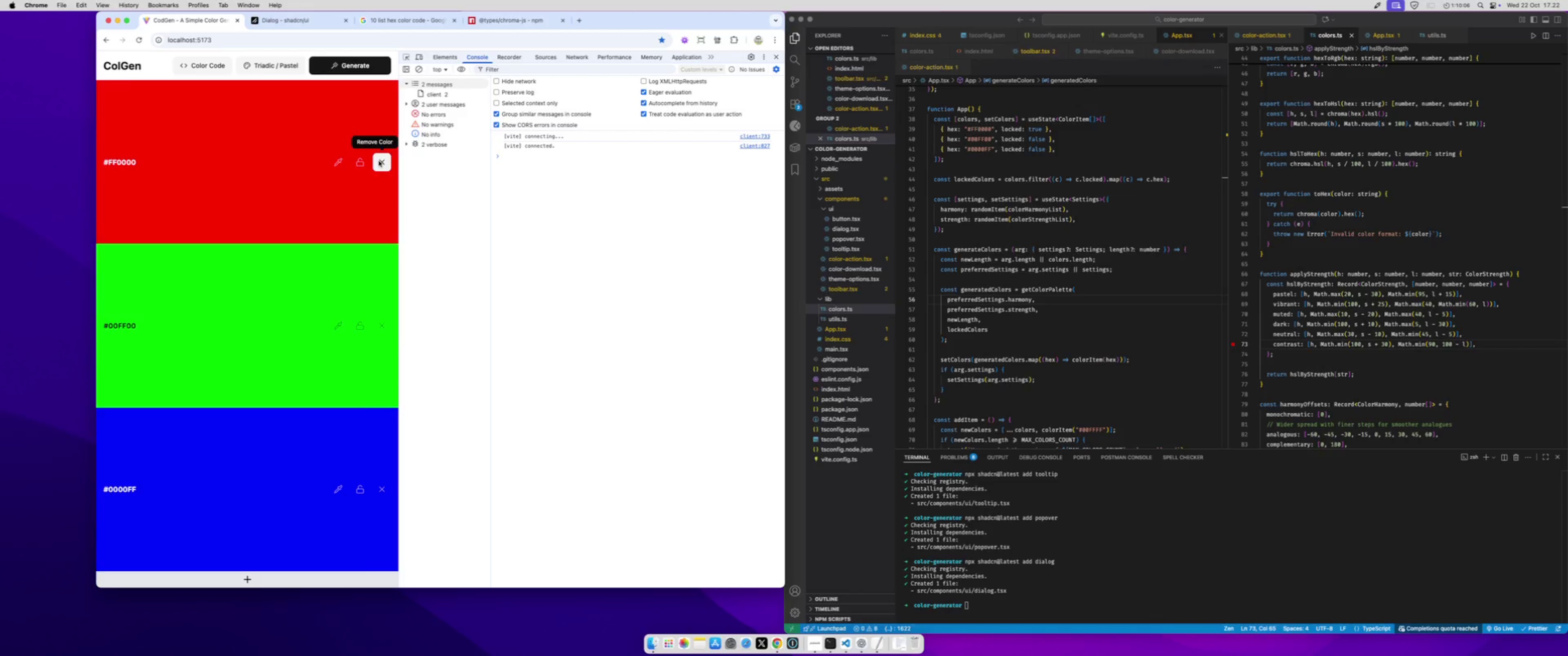 
left_click([379, 161])
 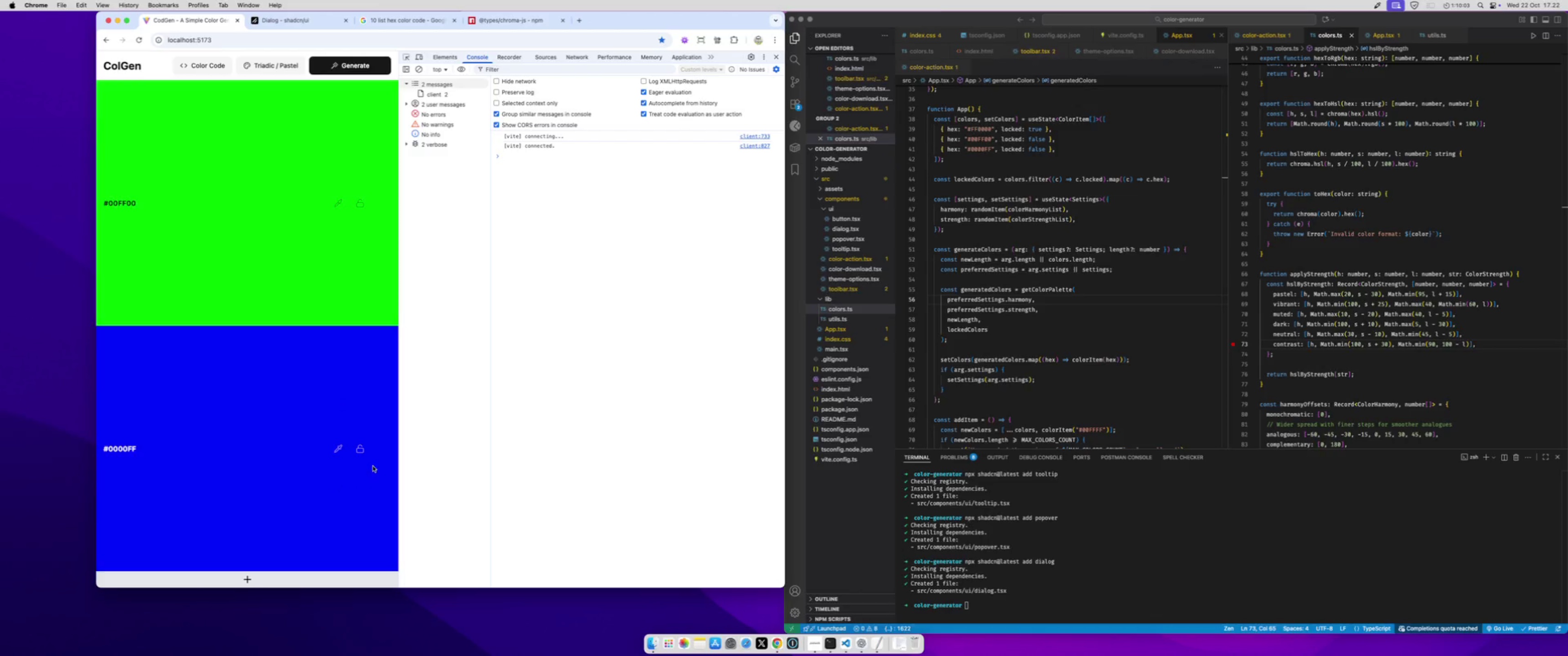 
left_click([365, 456])
 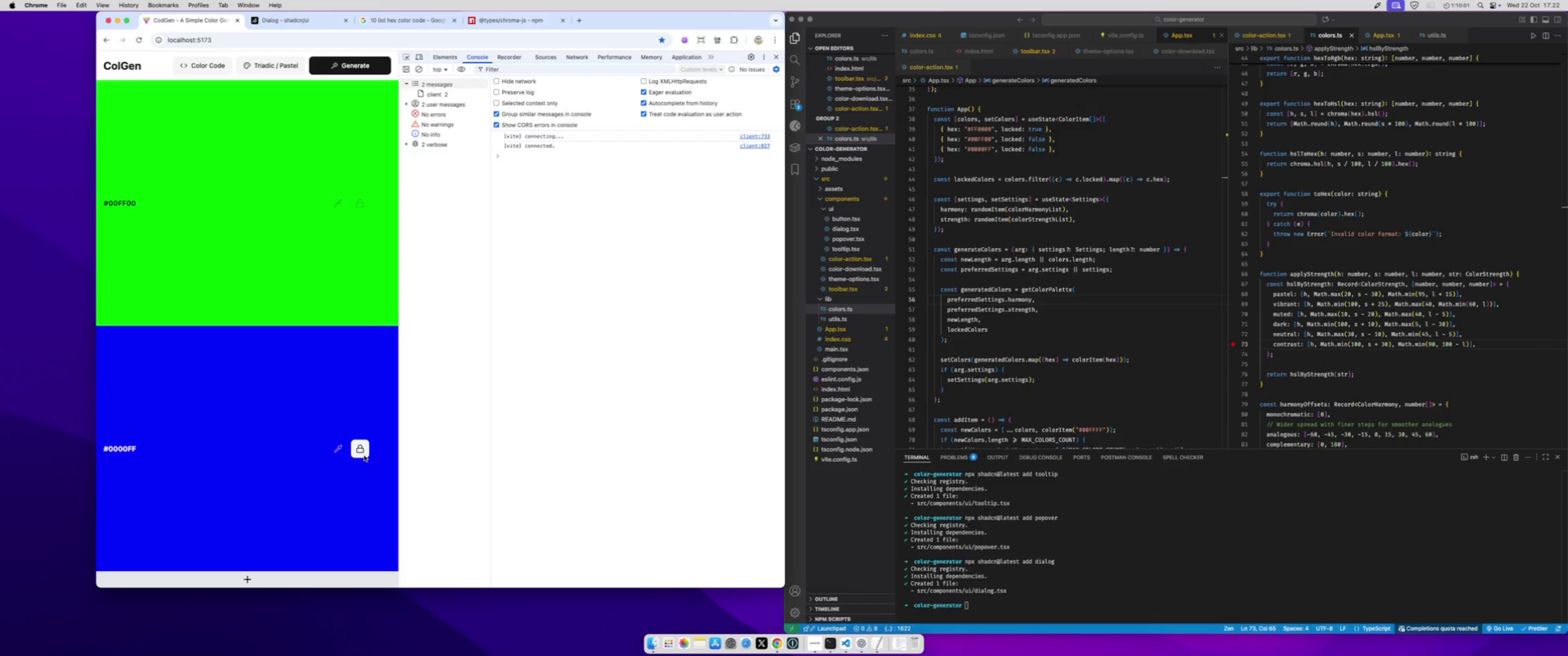 
left_click([364, 456])
 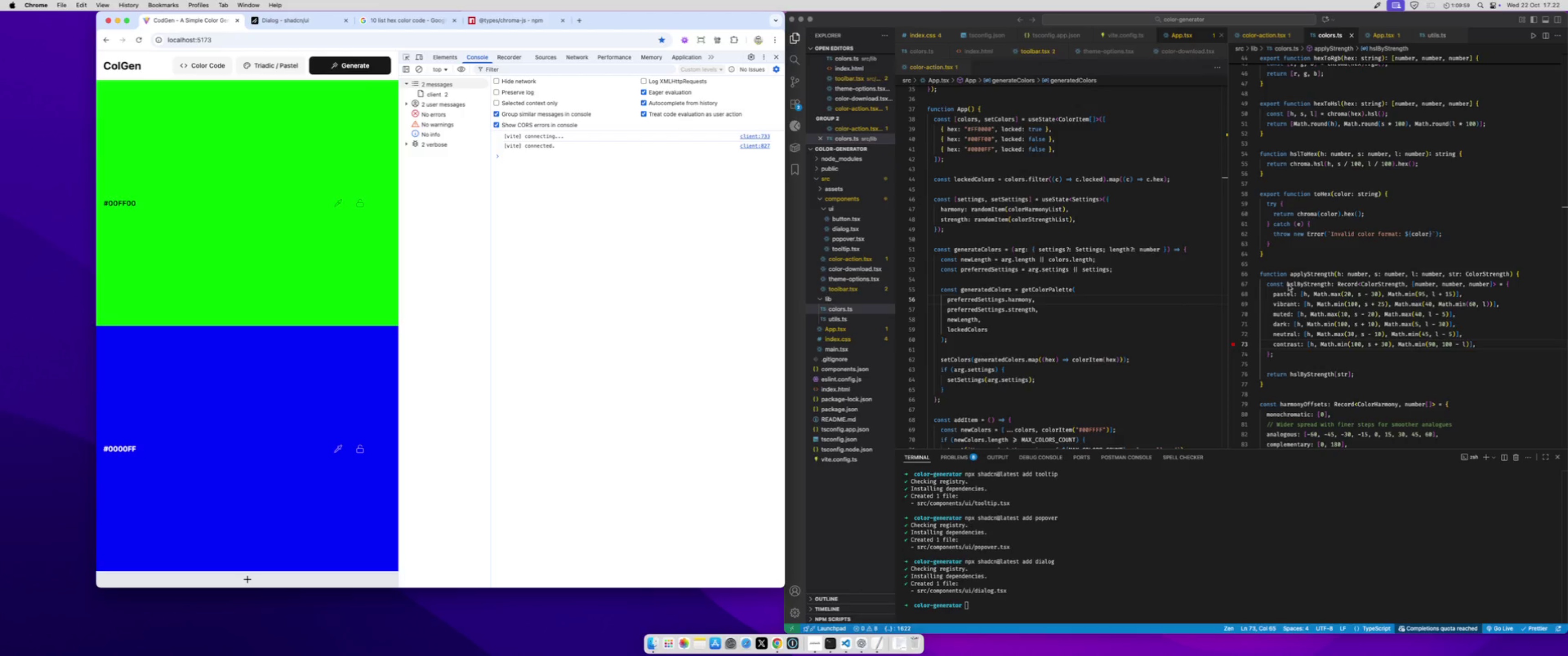 
left_click([1350, 286])
 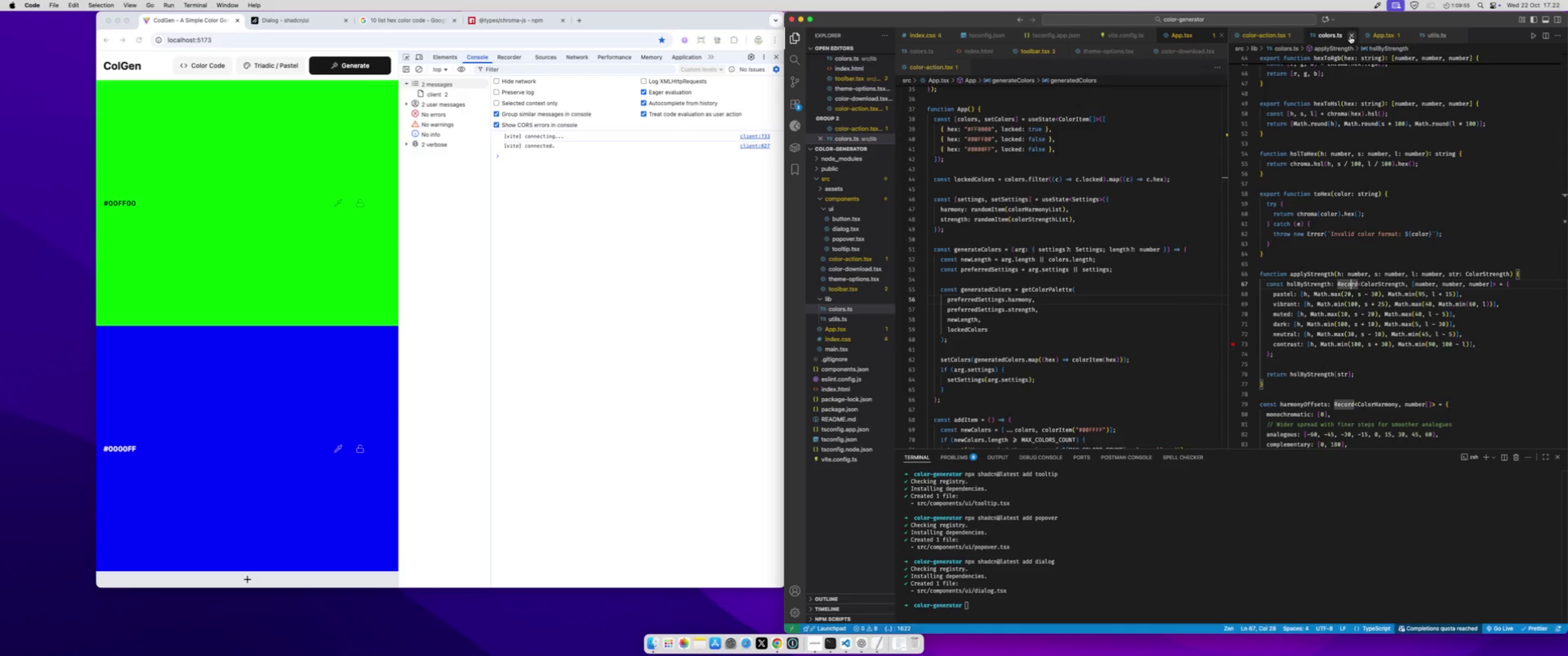 
left_click([1394, 32])
 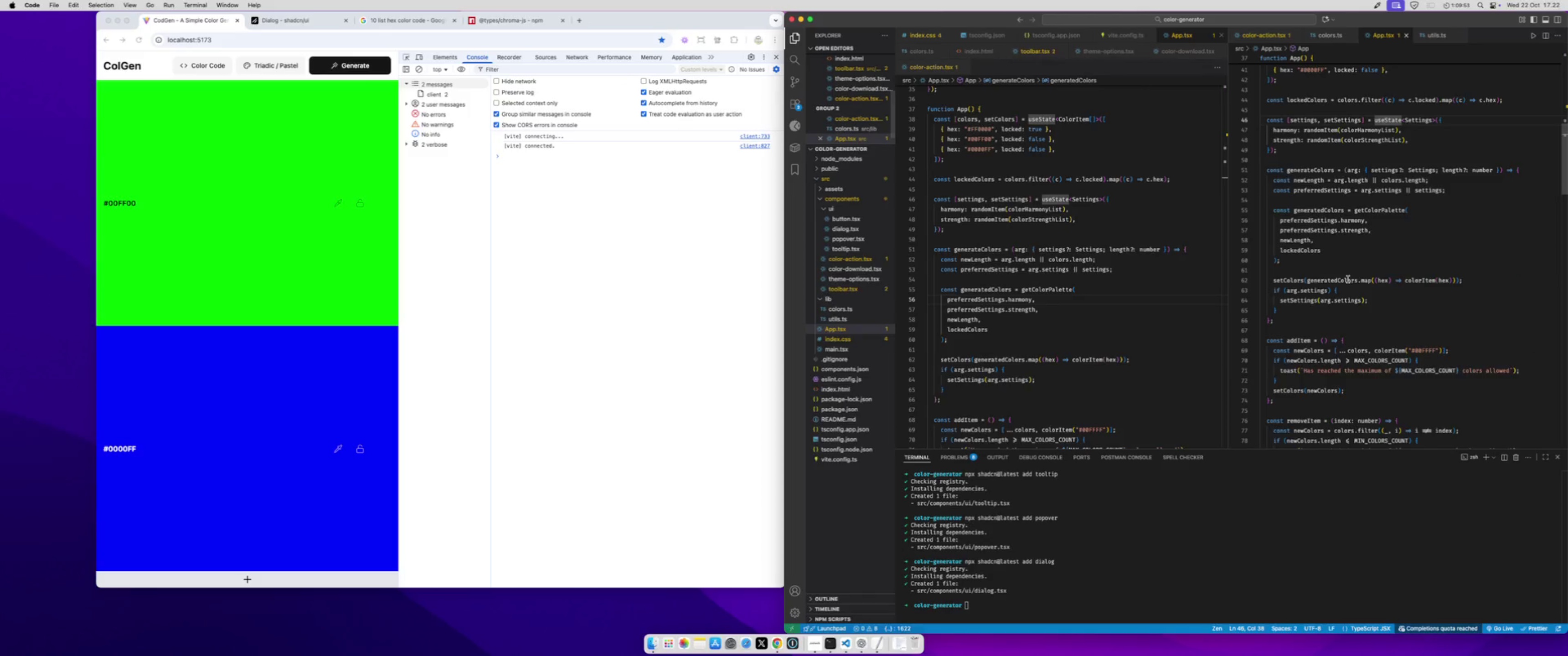 
scroll: coordinate [1348, 279], scroll_direction: down, amount: 12.0
 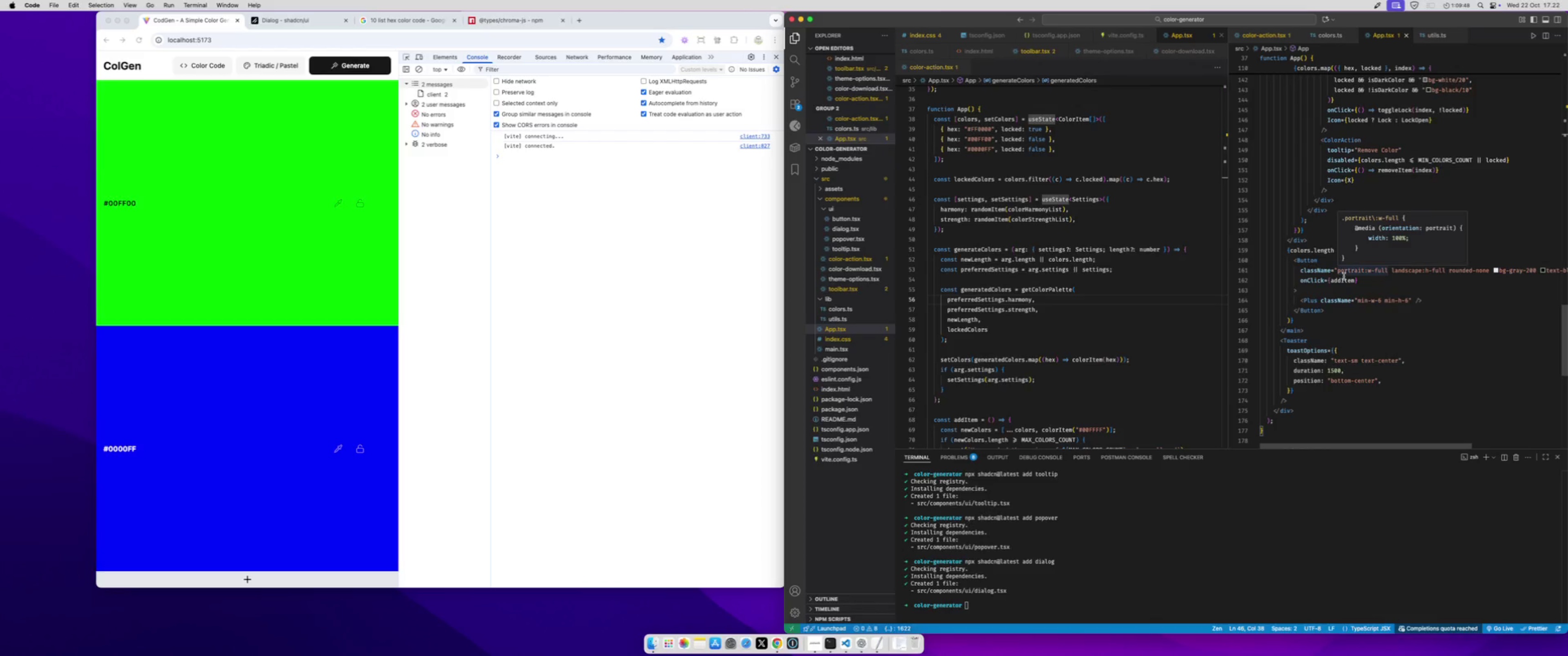 
scroll: coordinate [1335, 288], scroll_direction: up, amount: 3.0
 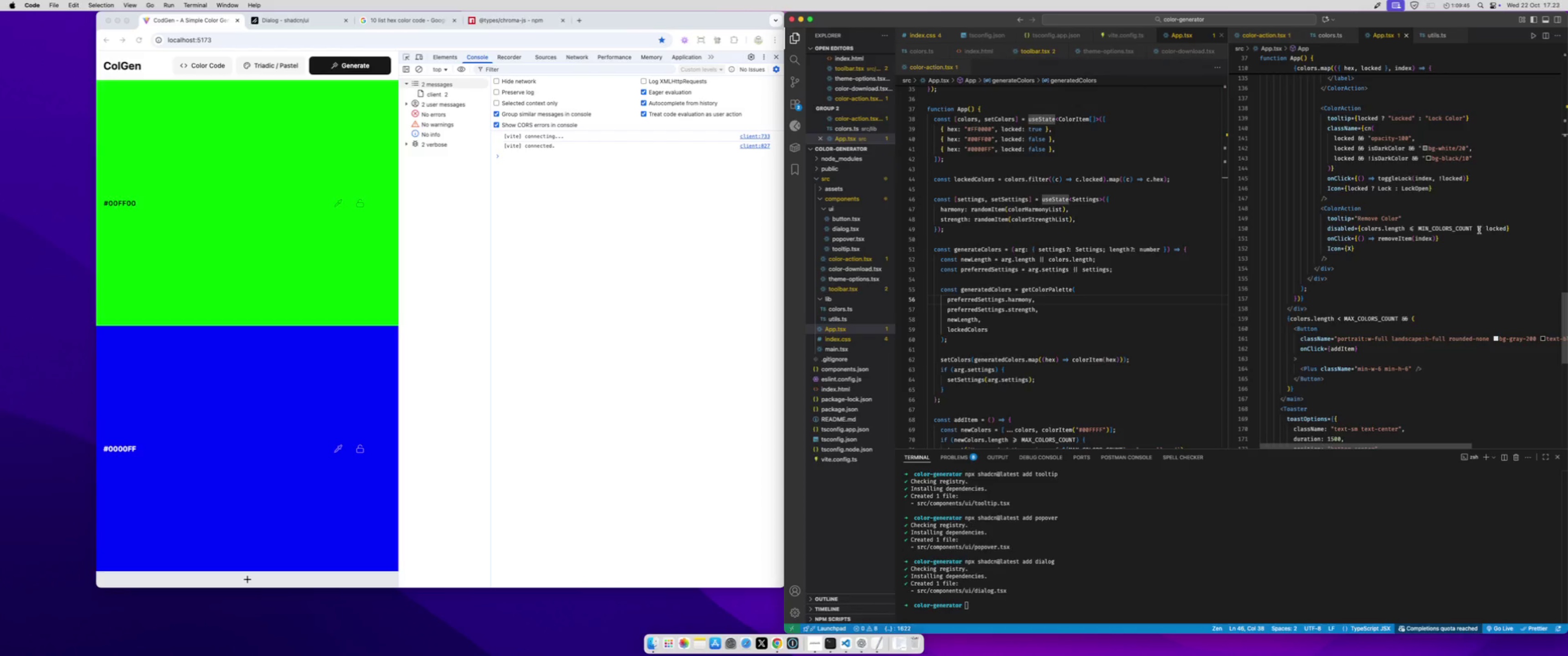 
left_click([1476, 227])
 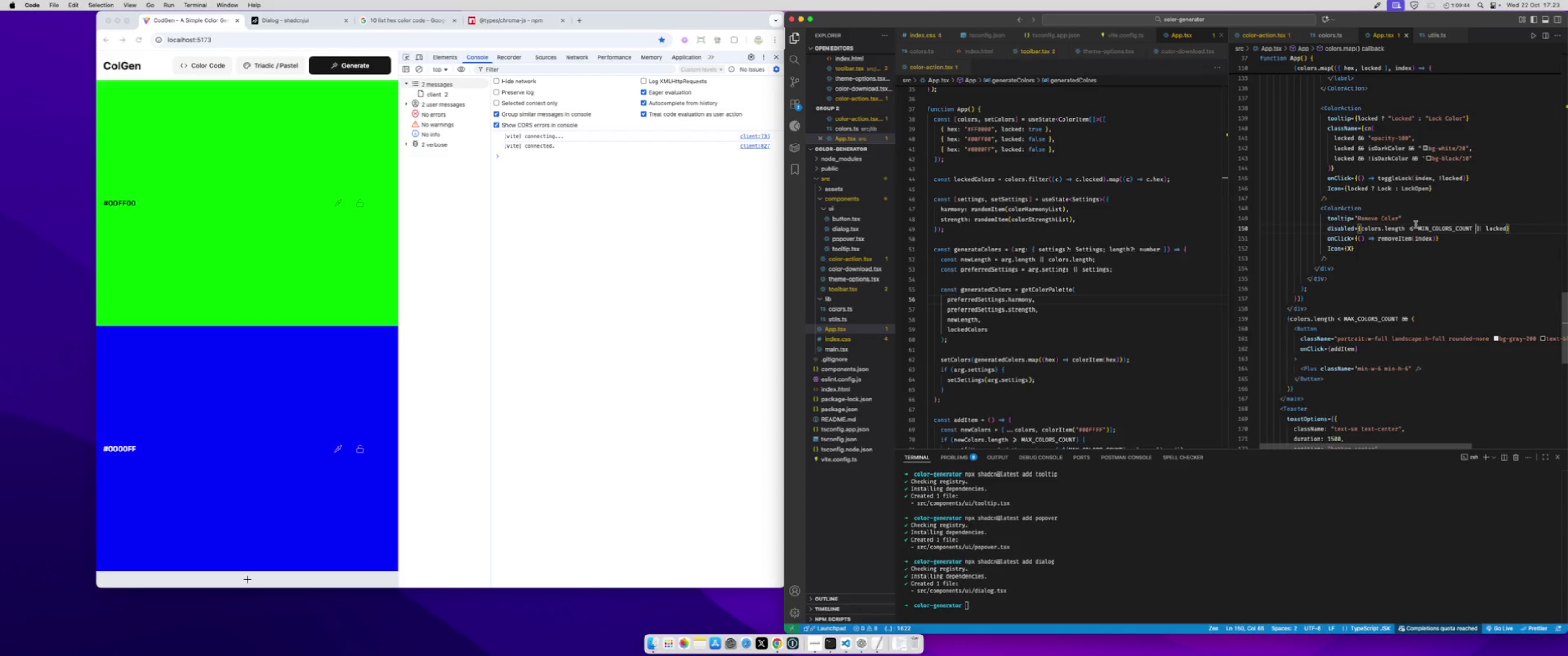 
left_click_drag(start_coordinate=[1416, 225], to_coordinate=[1361, 231])
 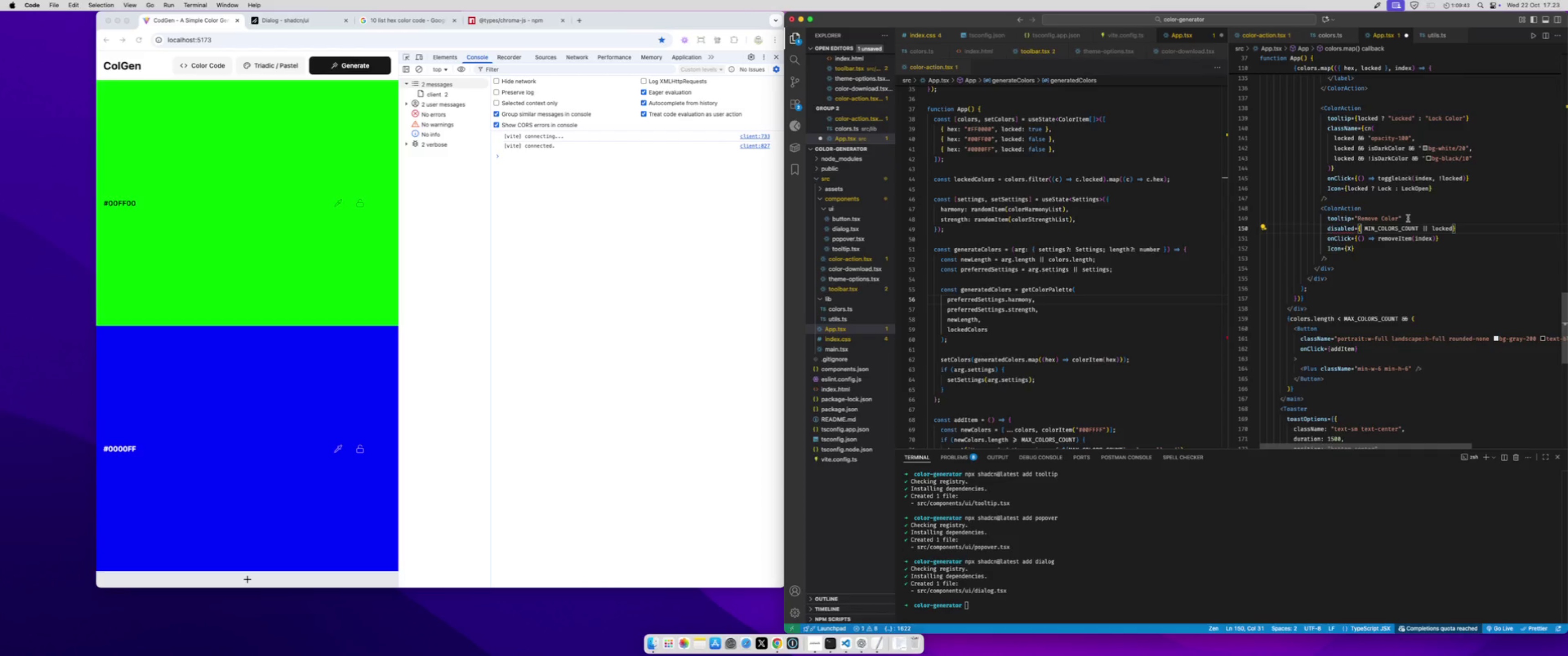 
key(Meta+X)
 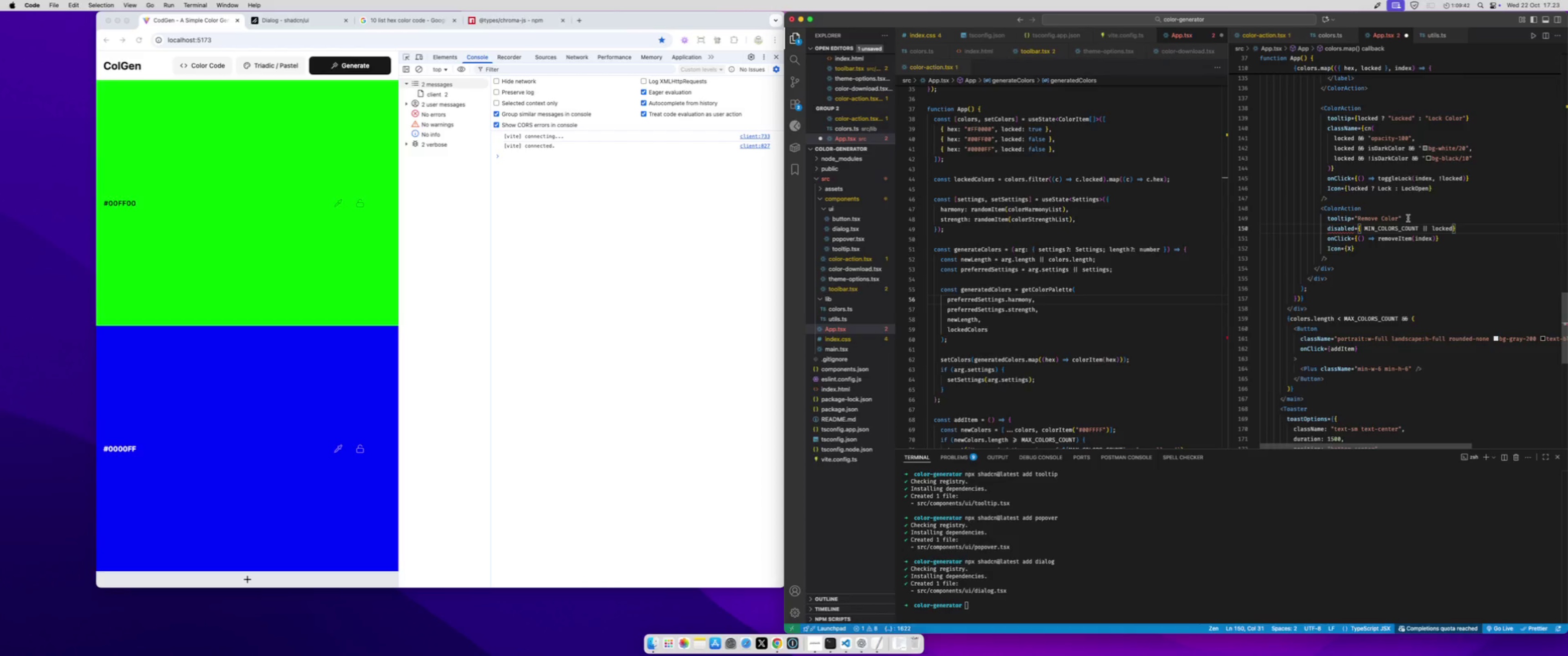 
key(Meta+Z)
 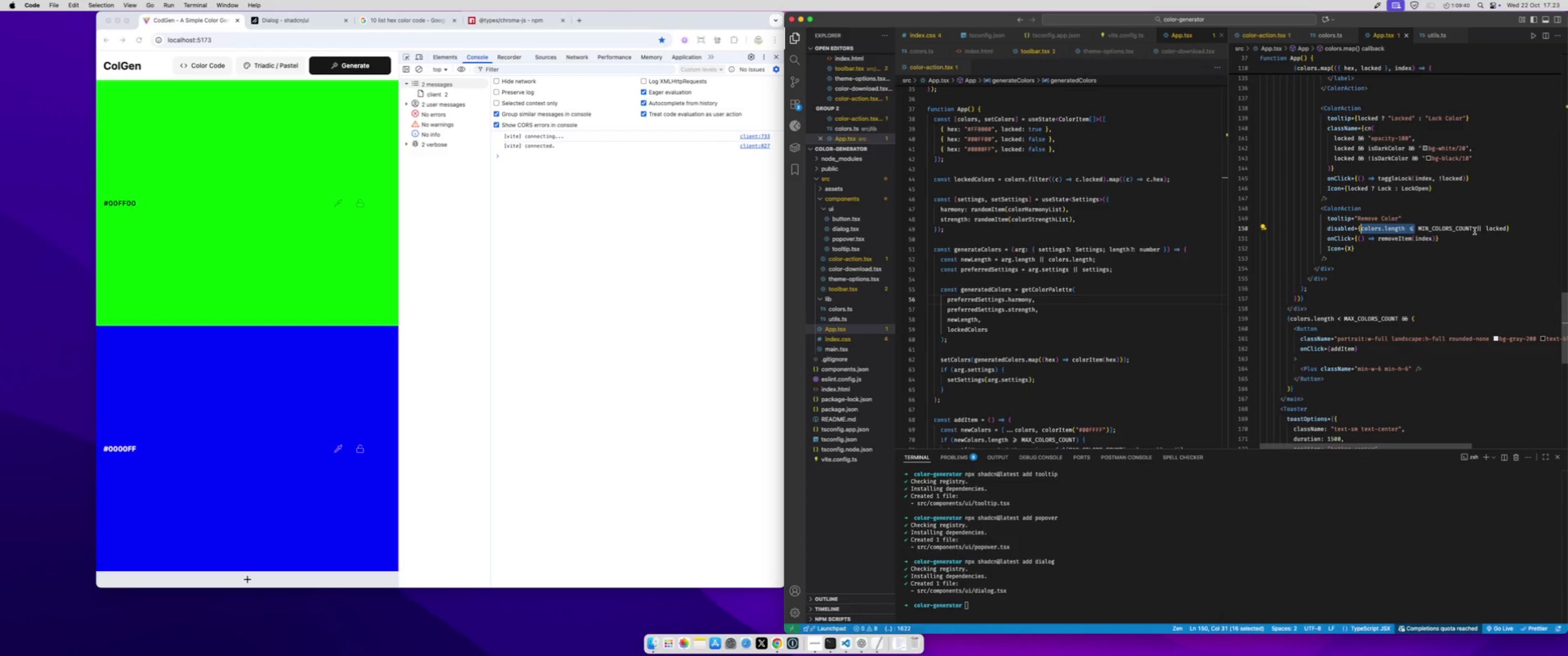 
left_click([1473, 231])
 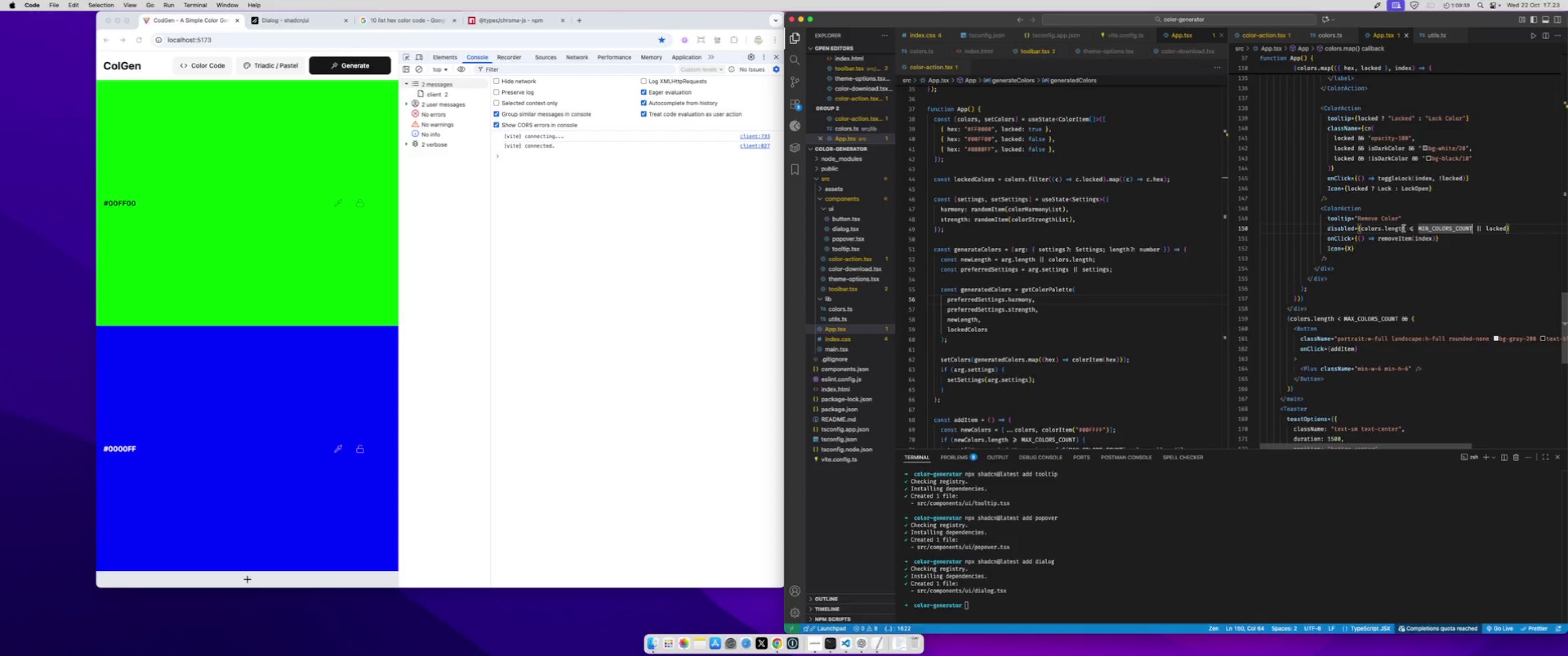 
hold_key(key=ShiftLeft, duration=1.7)
left_click([1361, 230])
 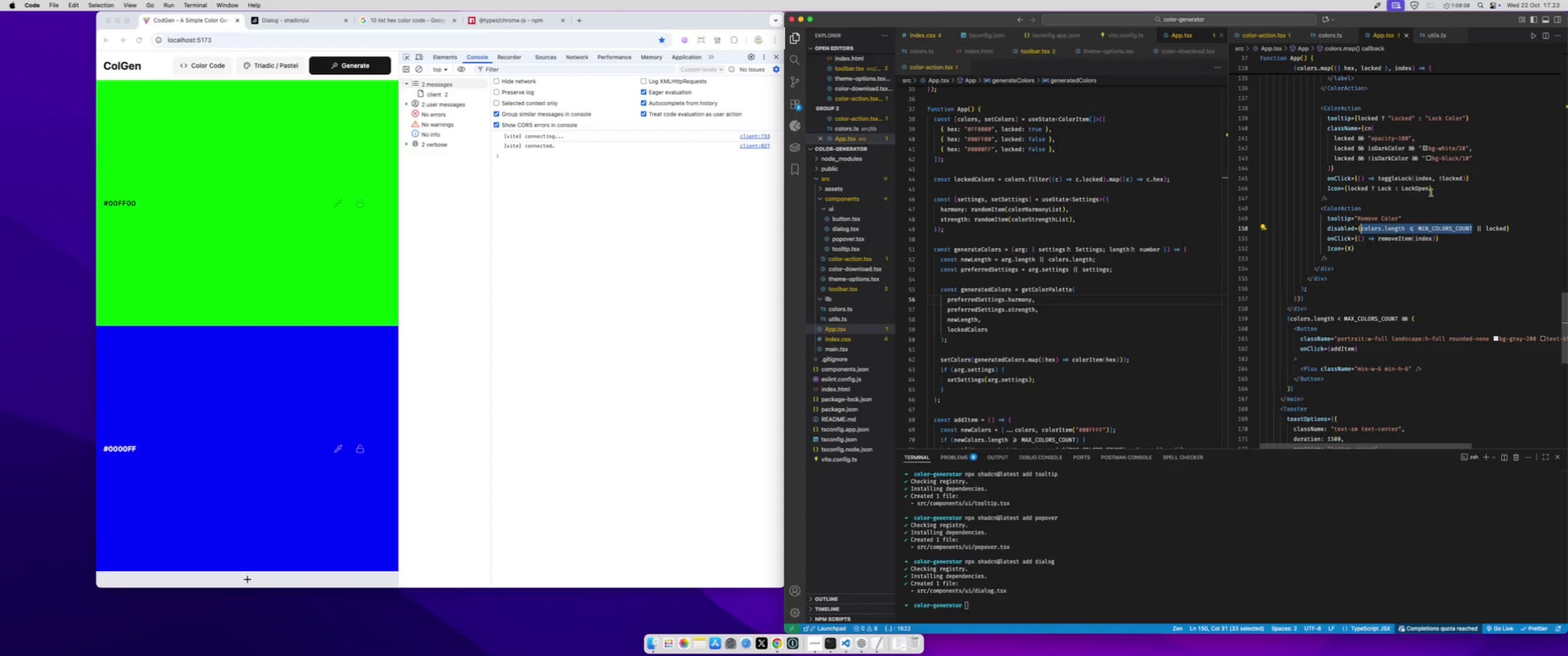 
key(Meta+X)
 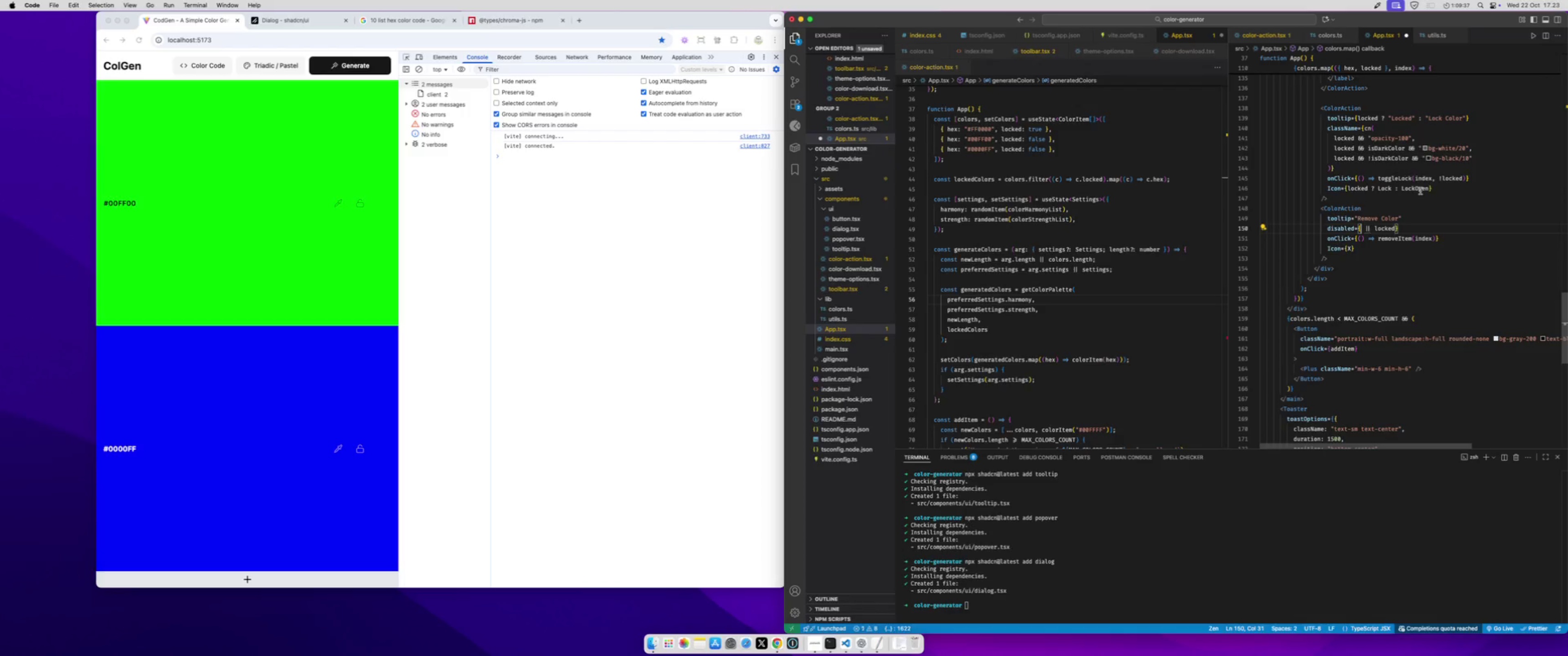 
key(ArrowRight)
 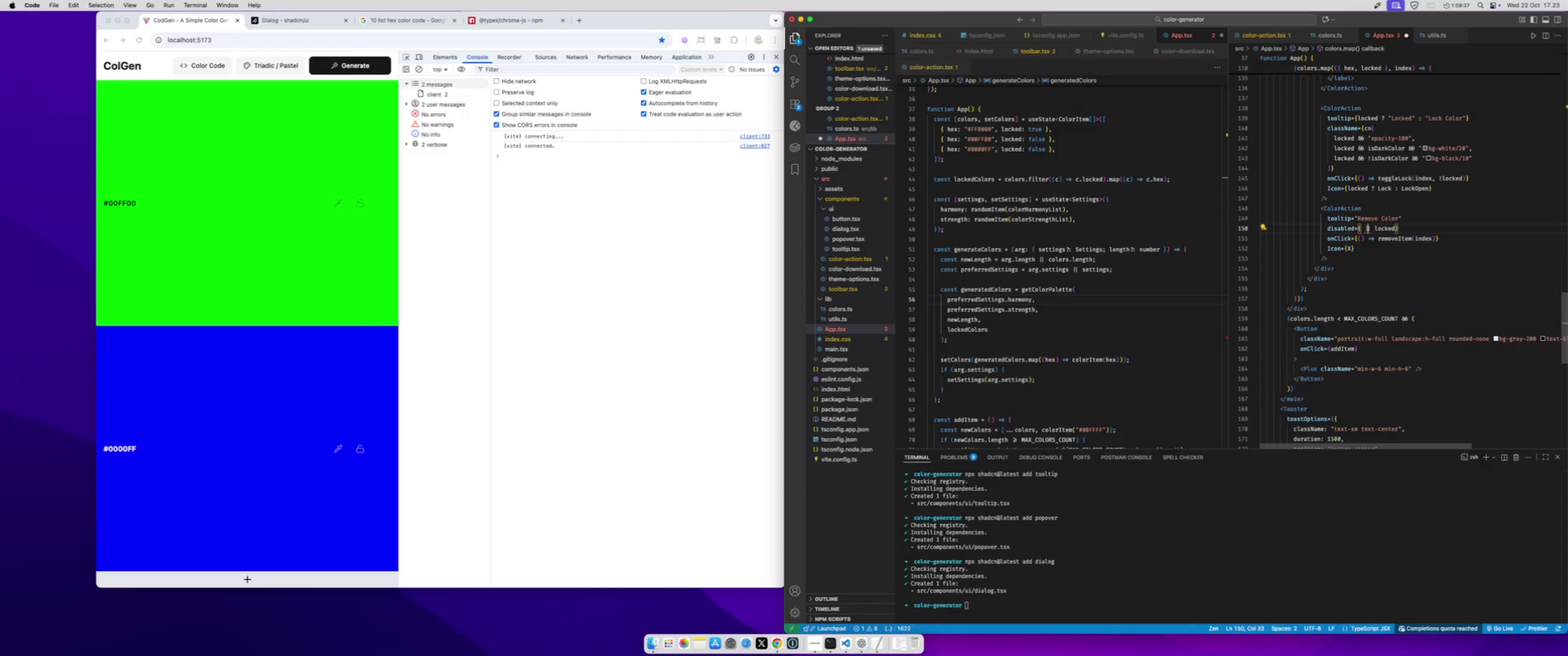 
key(ArrowRight)
 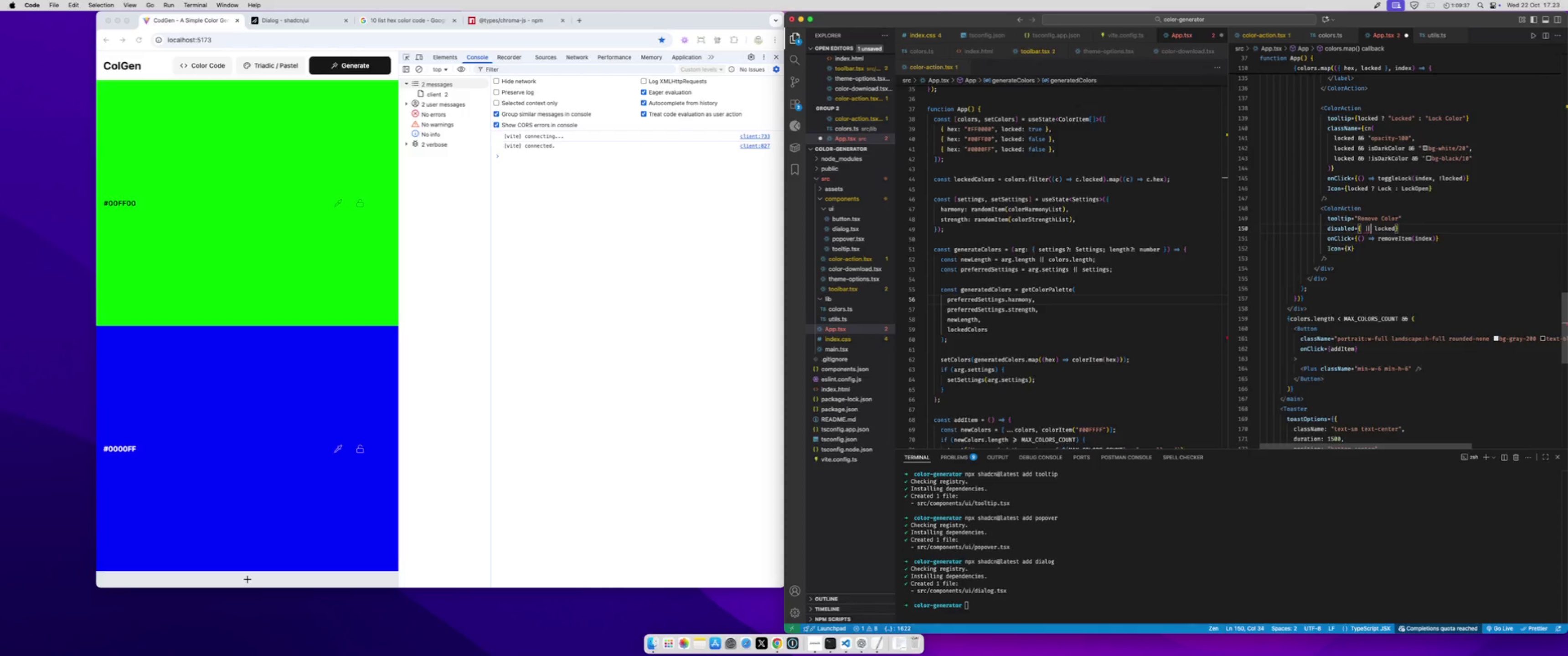 
key(ArrowRight)
 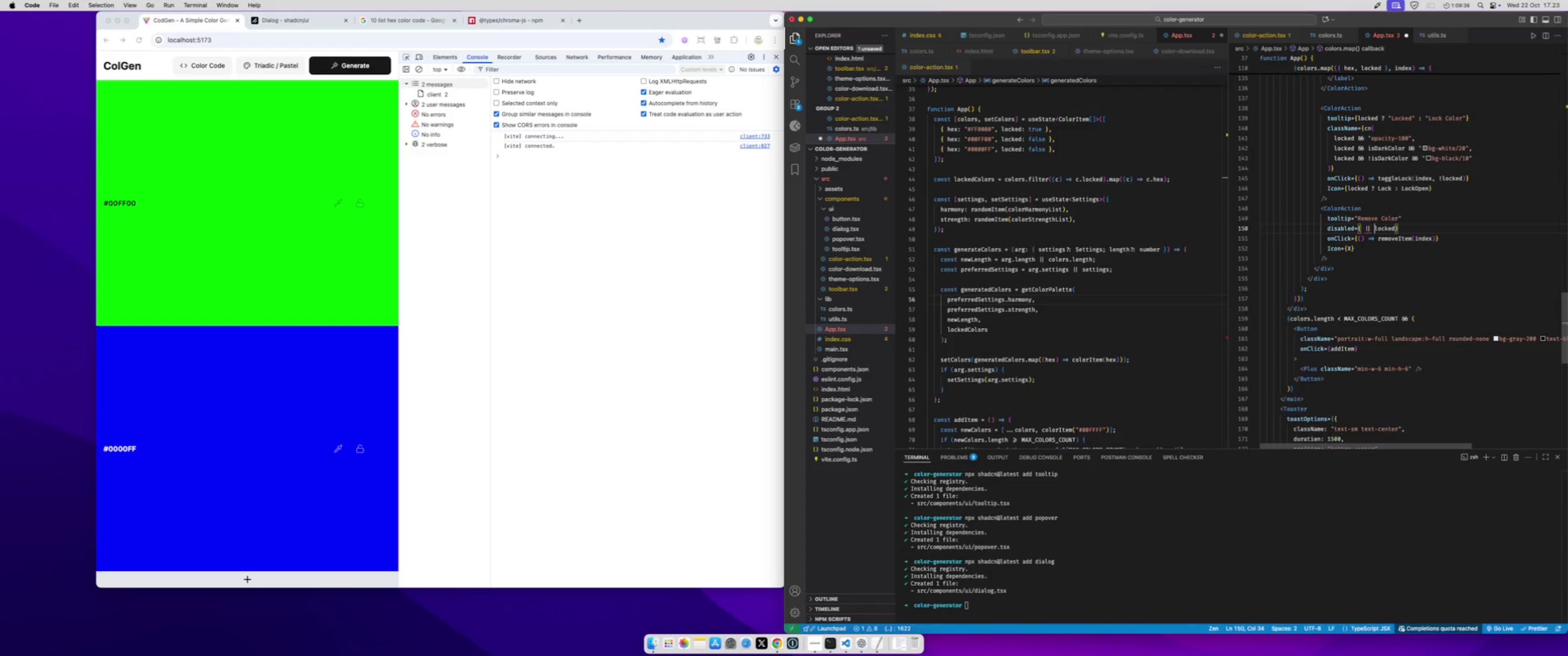 
key(ArrowRight)
 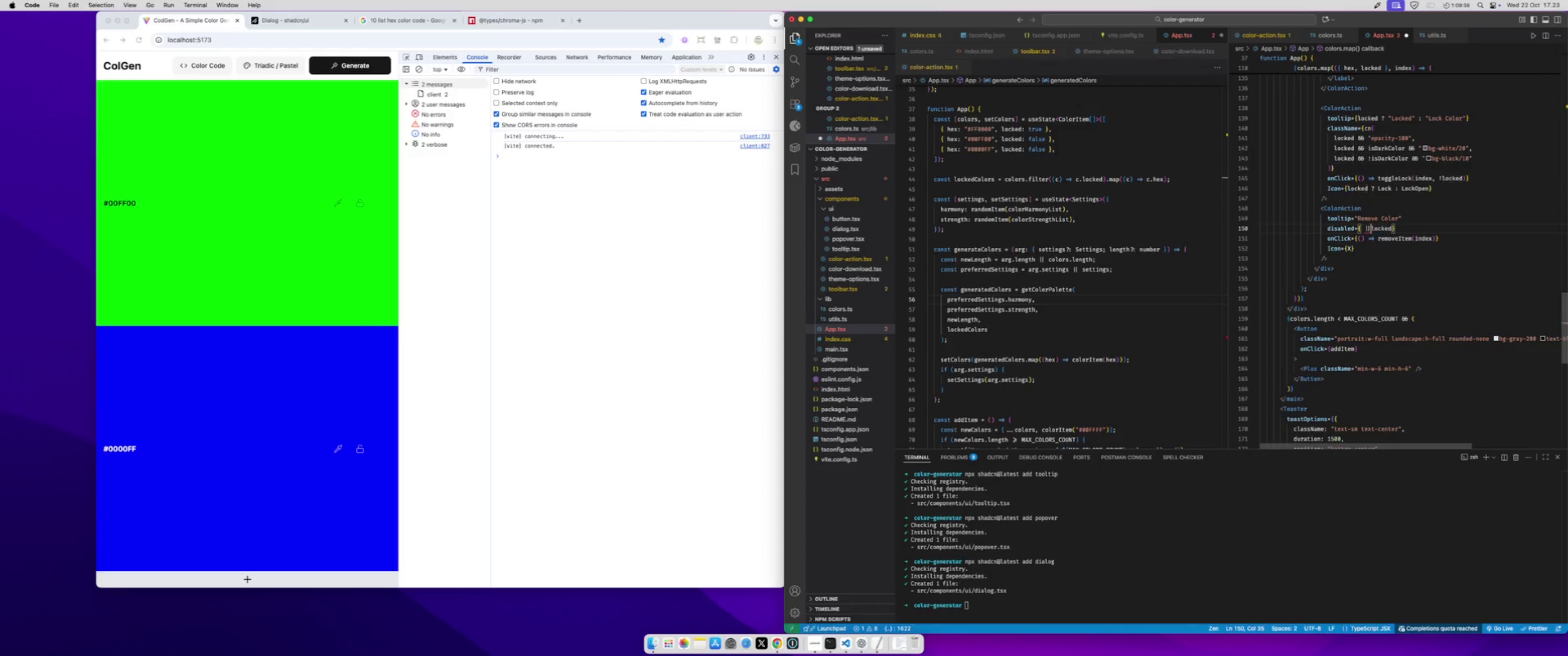 
key(Backspace)
 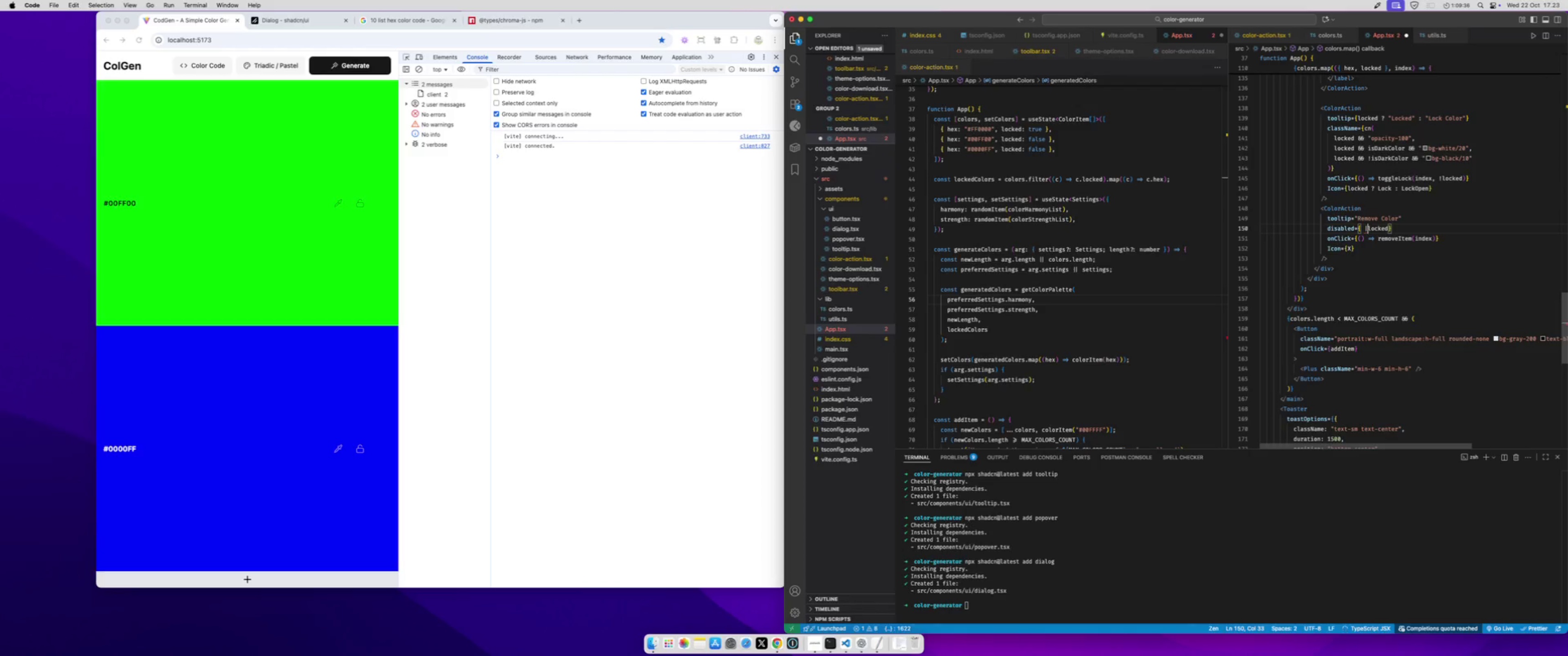 
key(Backspace)
 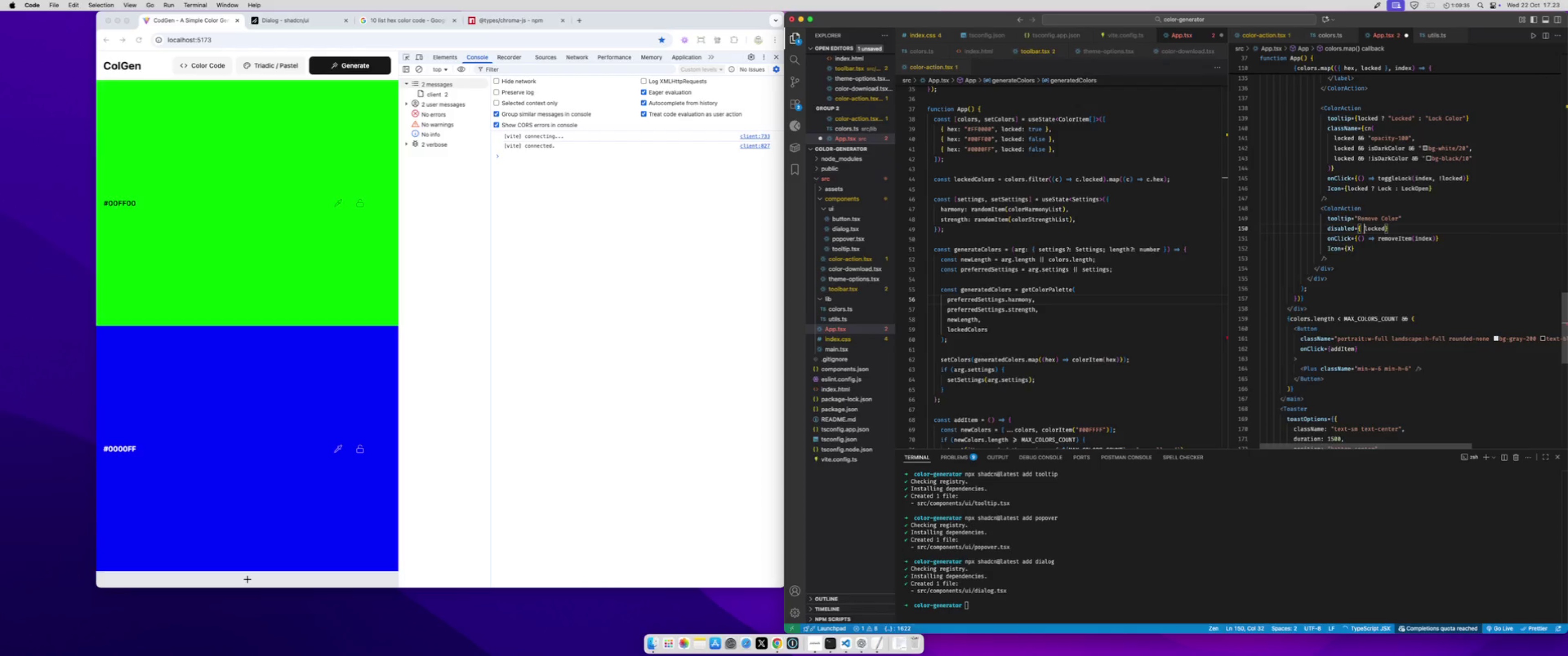 
key(Backspace)
 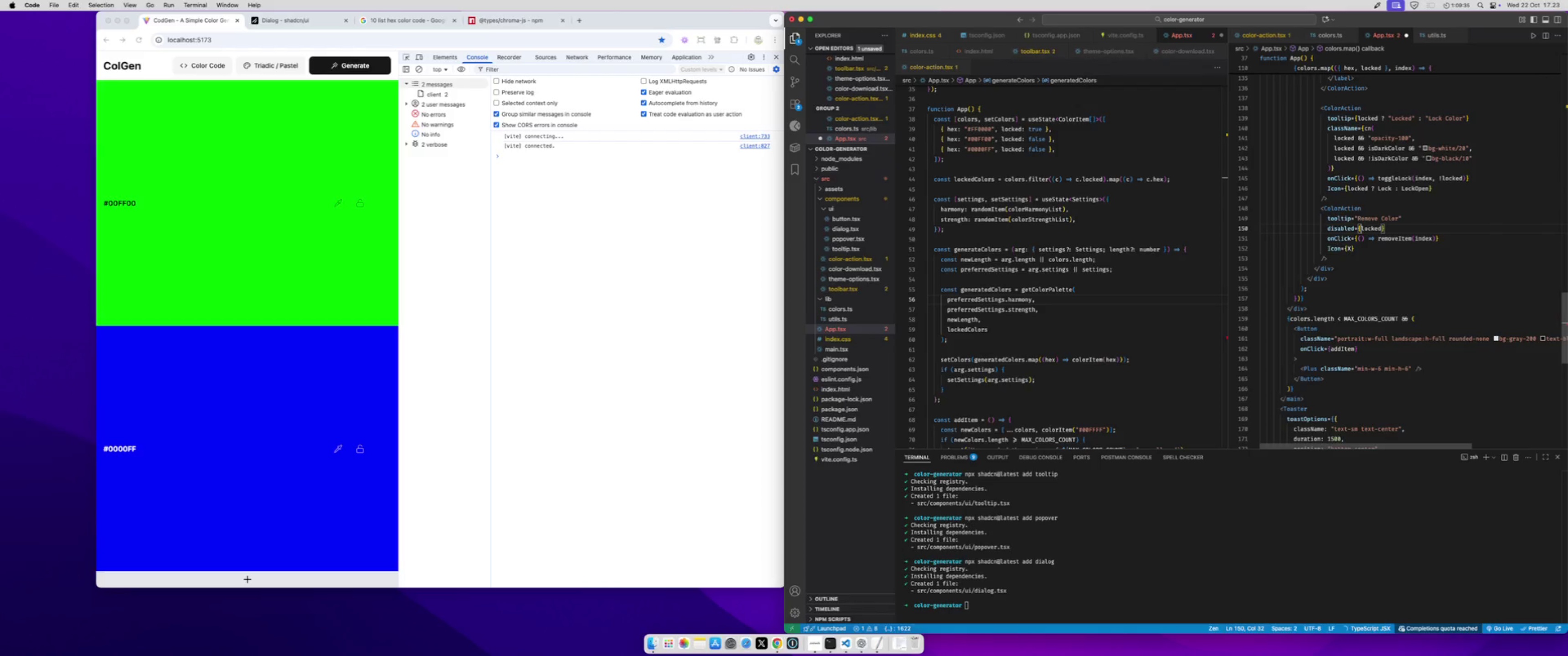 
key(Backspace)
 